 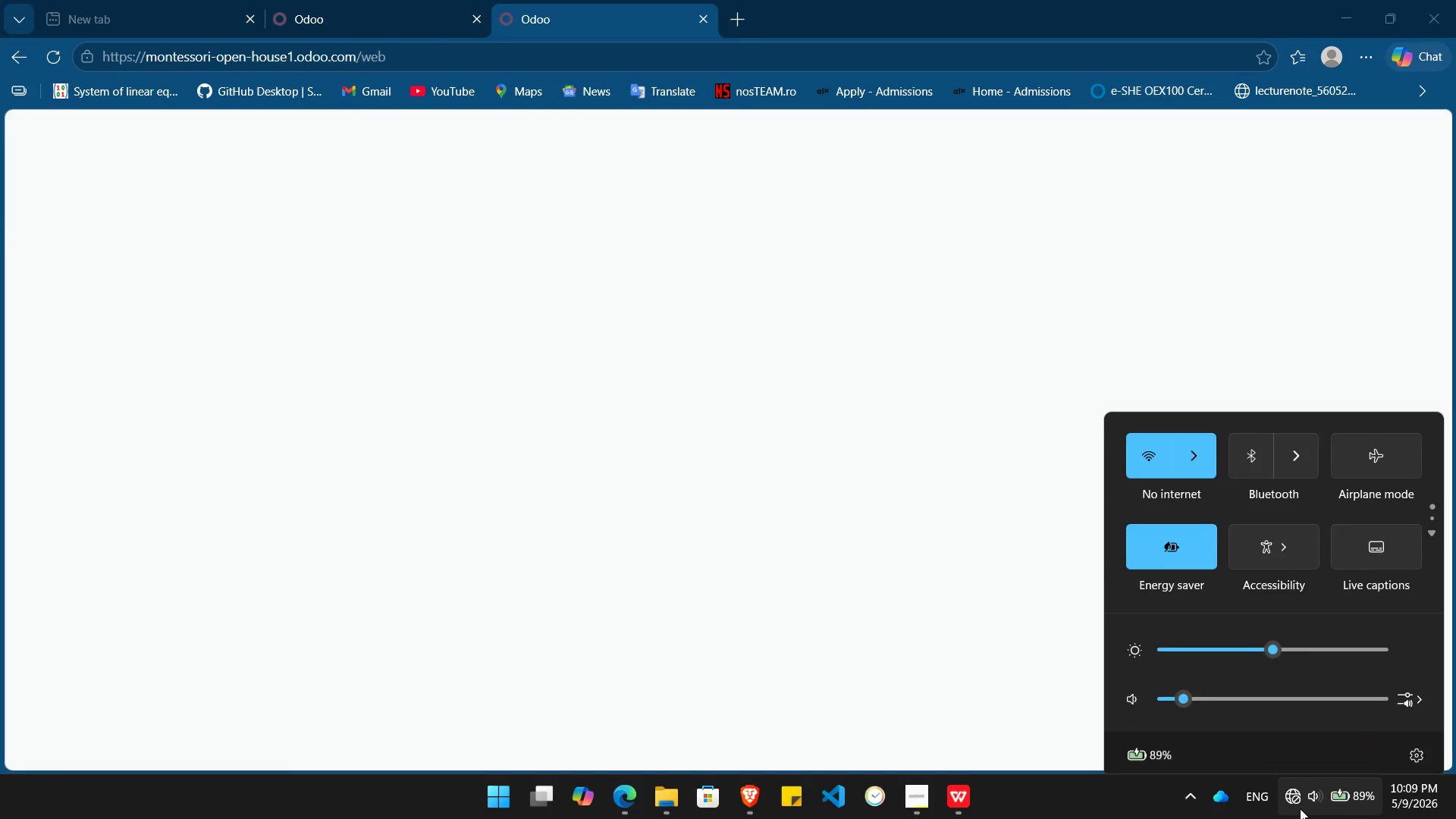 
left_click([1187, 447])
 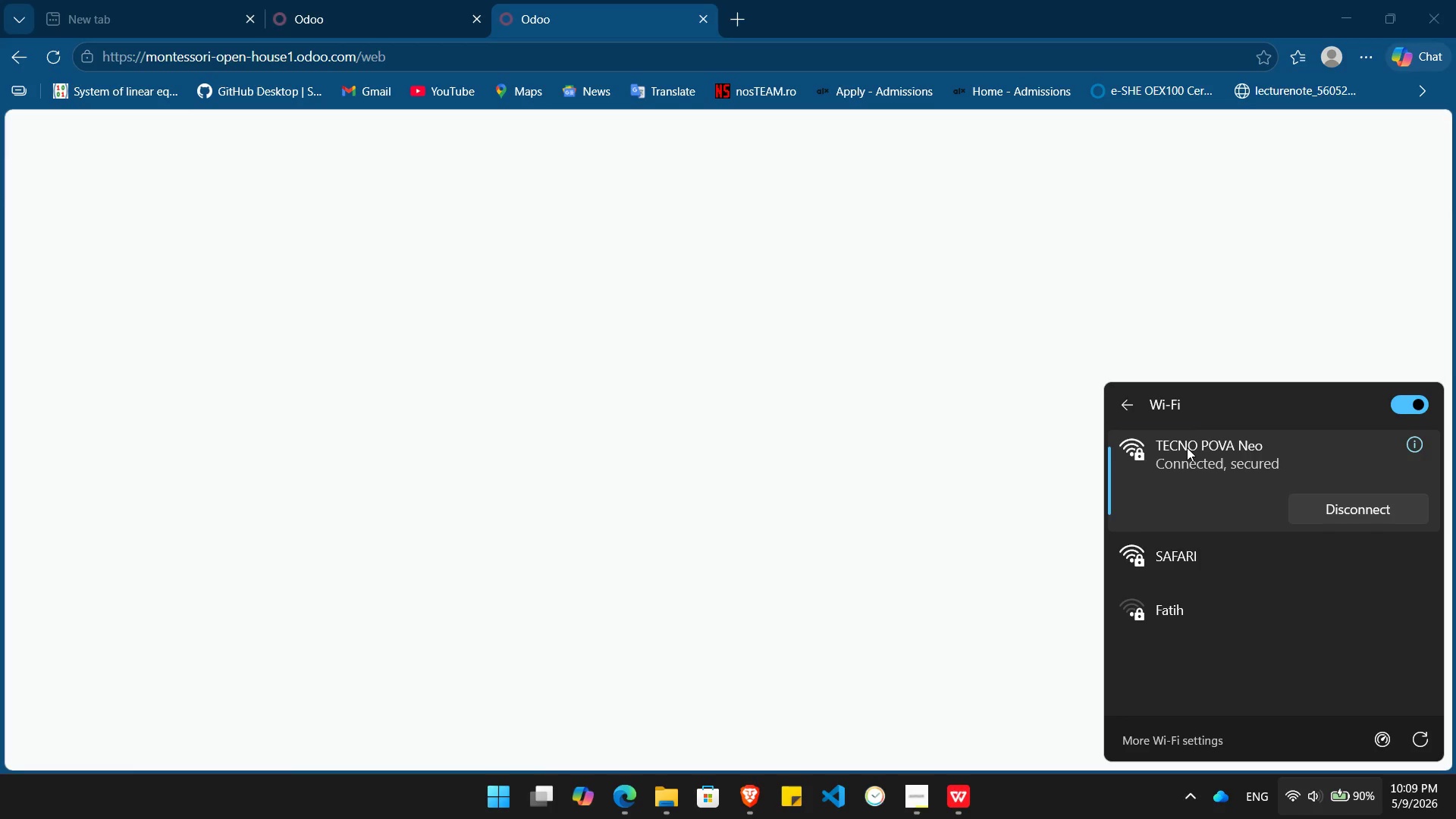 
wait(7.67)
 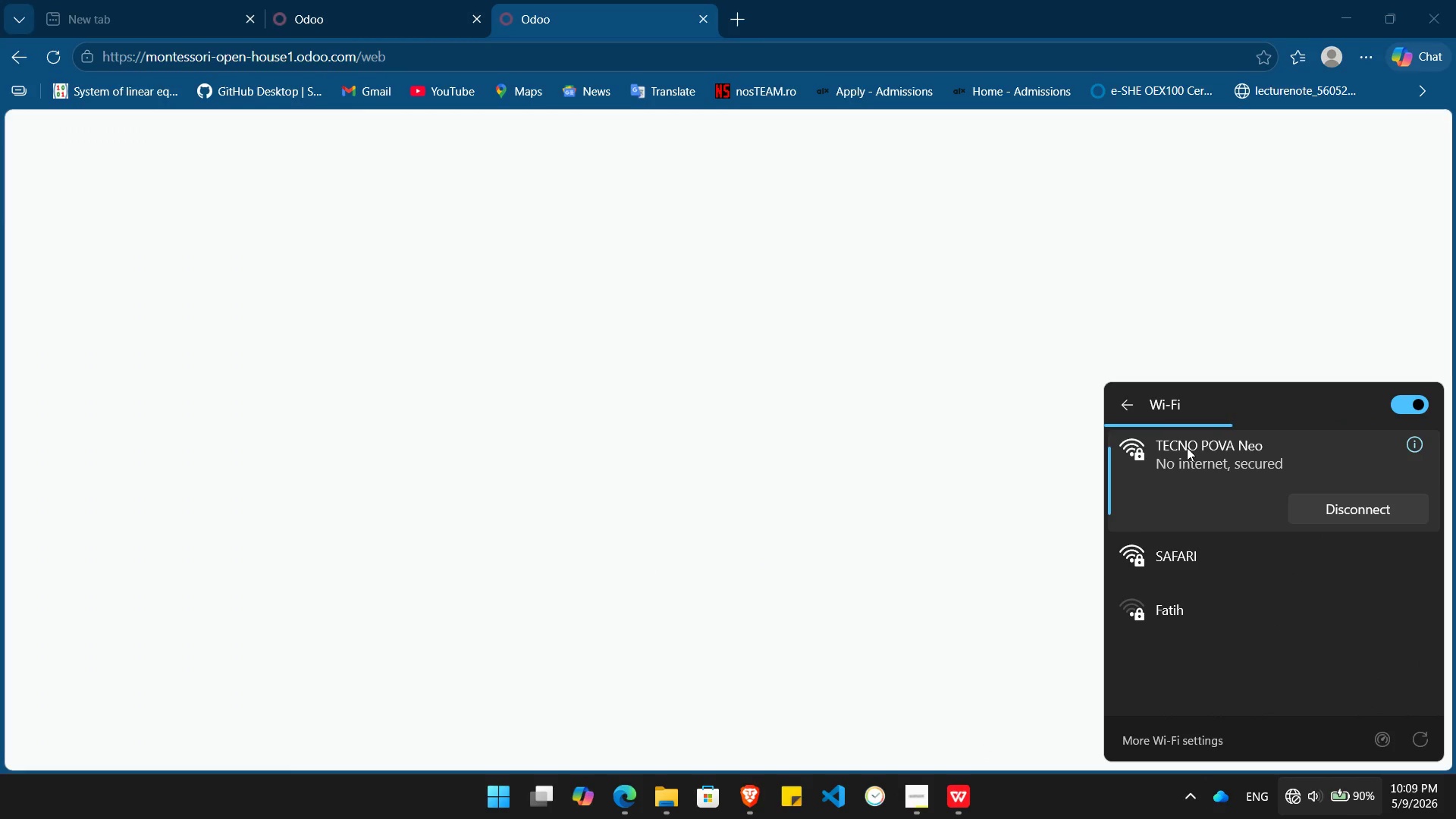 
left_click([577, 458])
 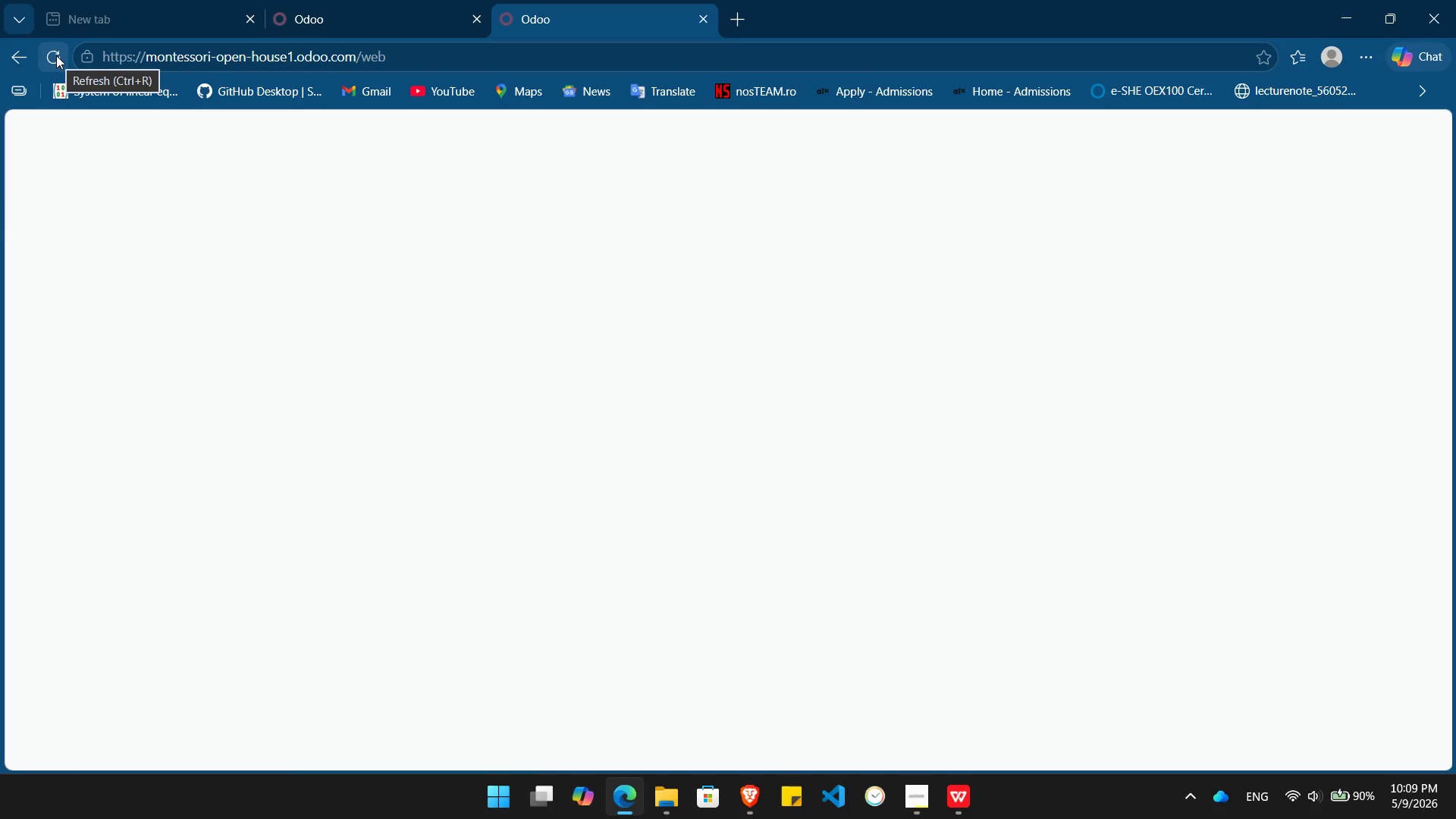 
left_click([56, 55])
 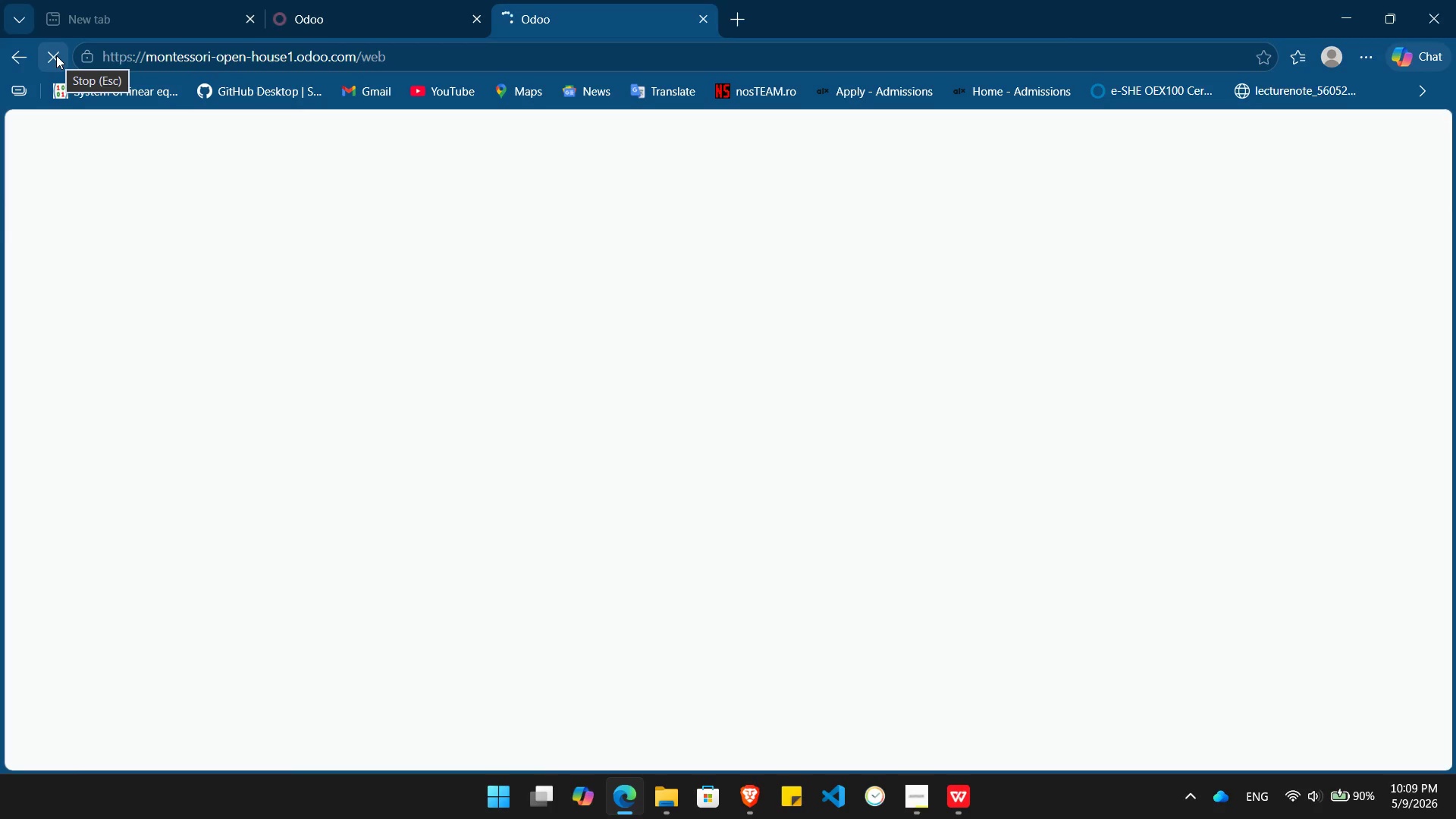 
wait(16.88)
 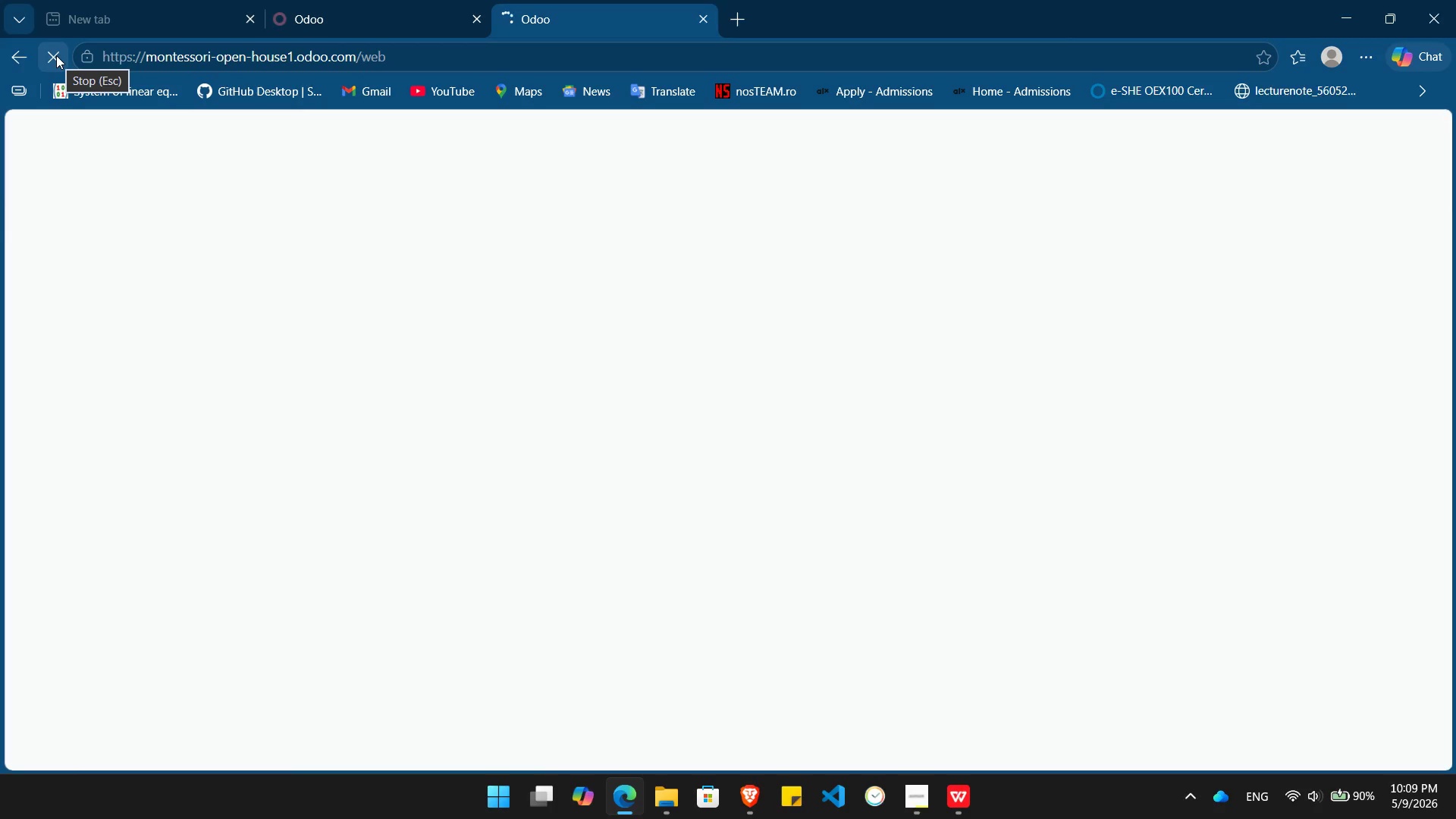 
left_click([394, 0])
 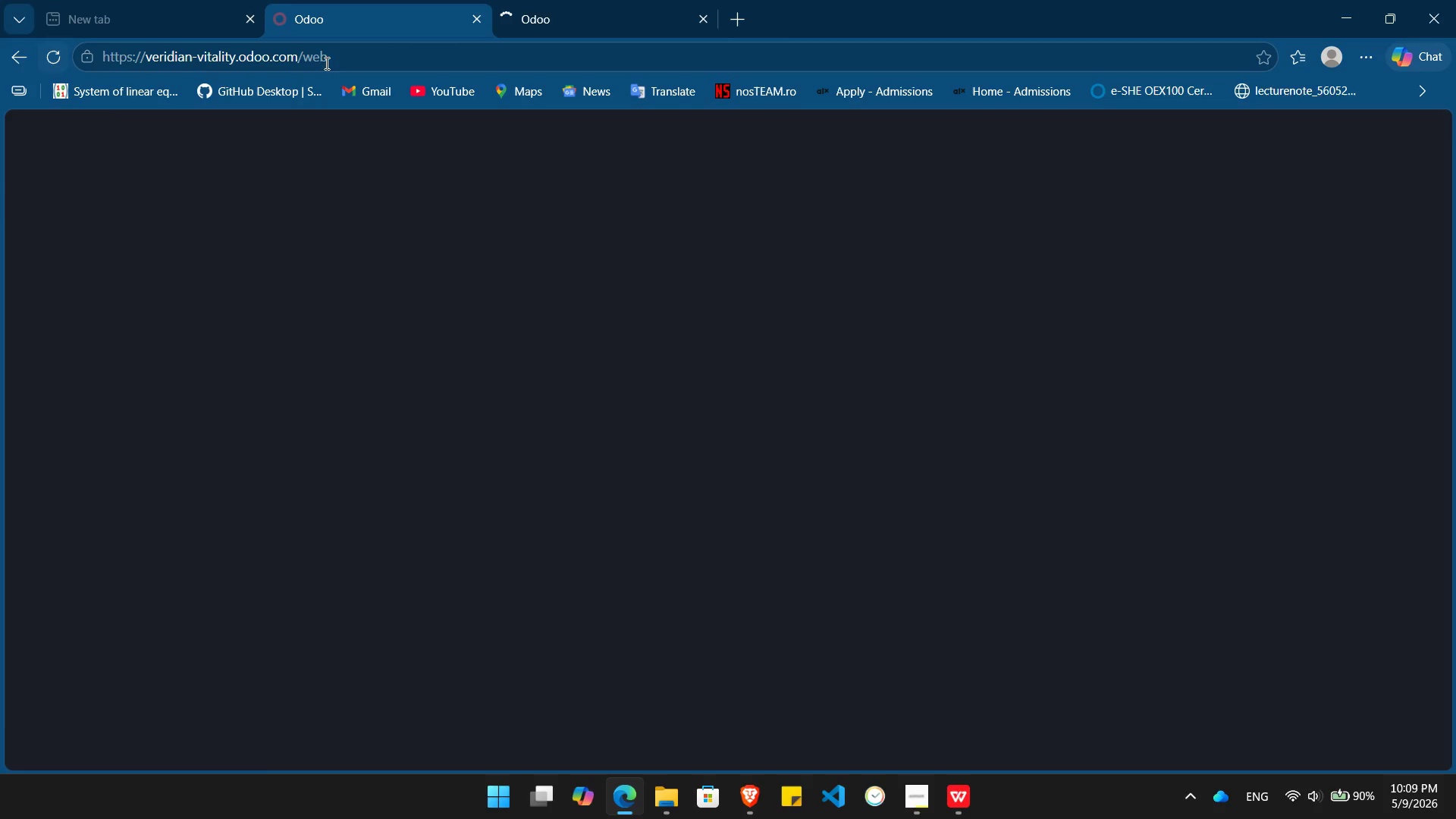 
left_click([334, 61])
 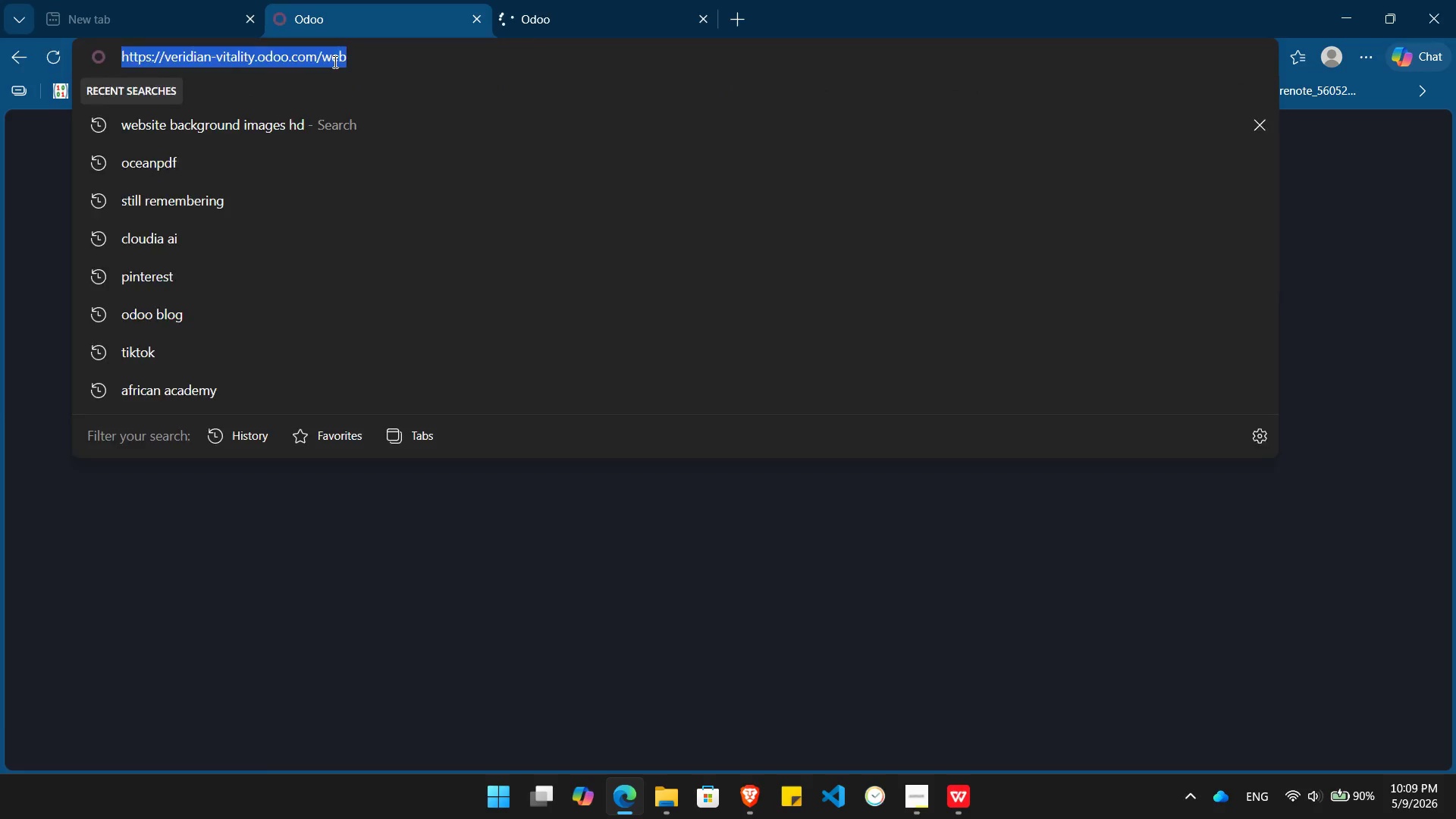 
key(Enter)
 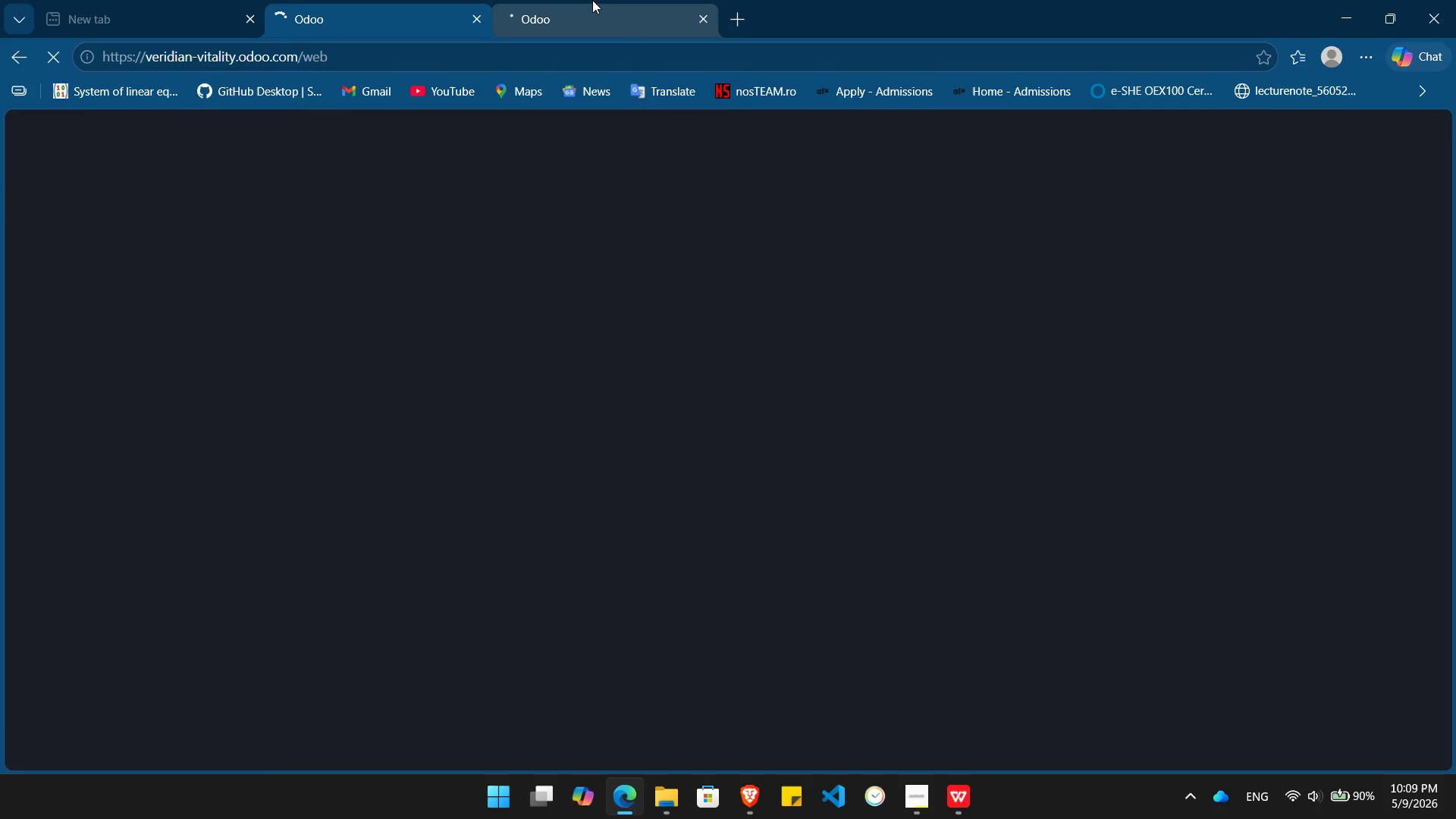 
left_click([592, 0])
 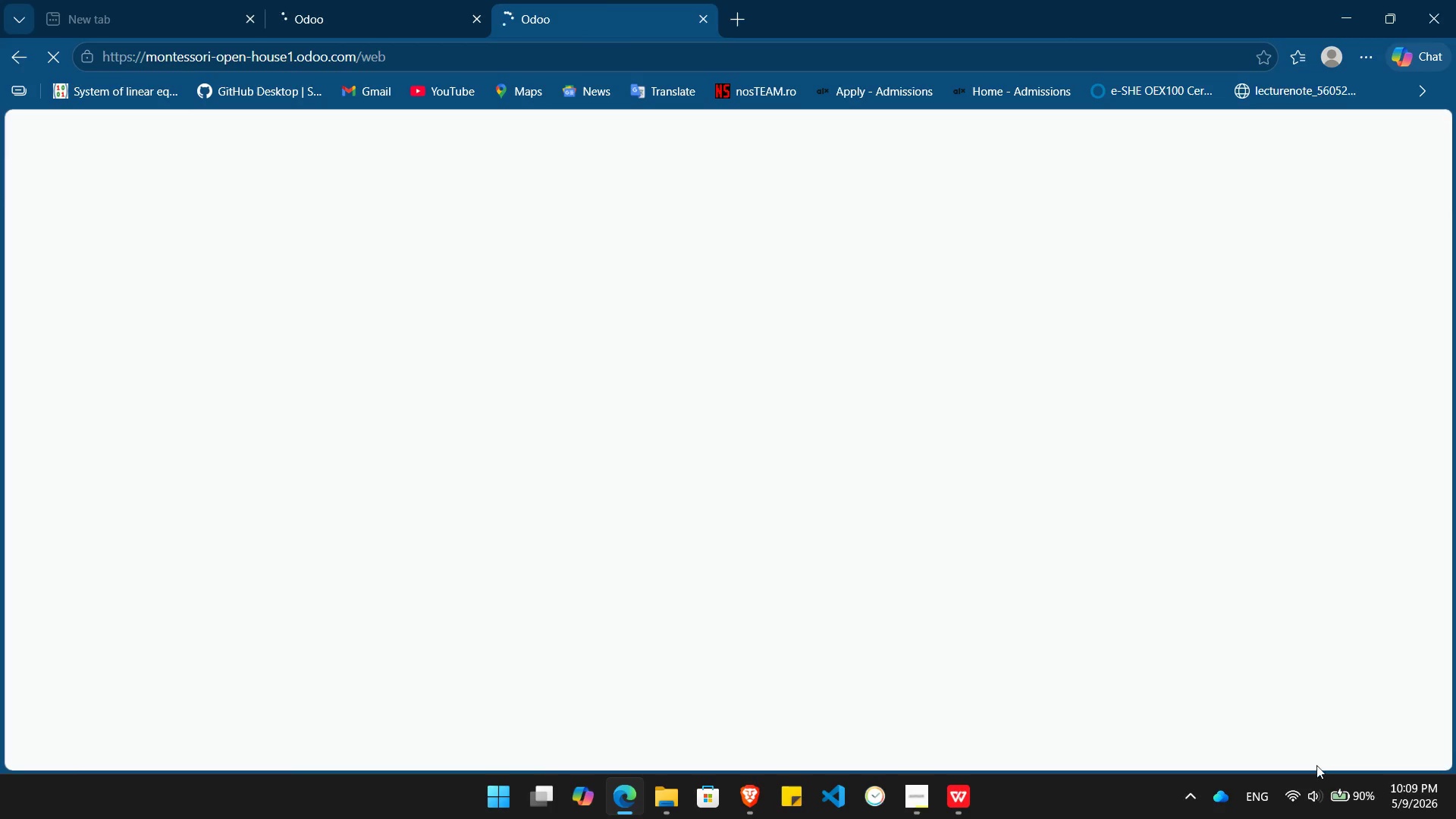 
left_click([1291, 810])
 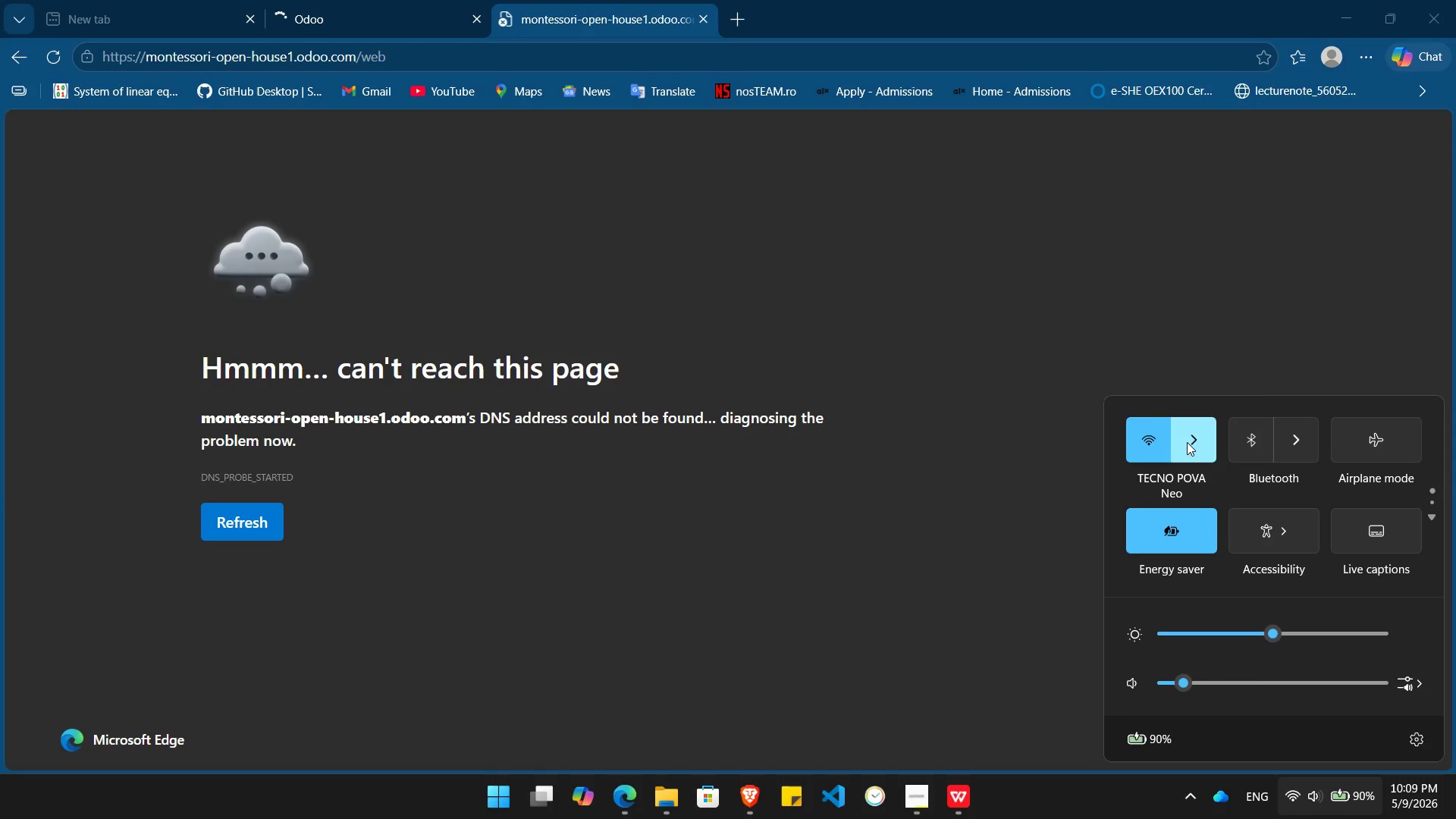 
left_click([1187, 442])
 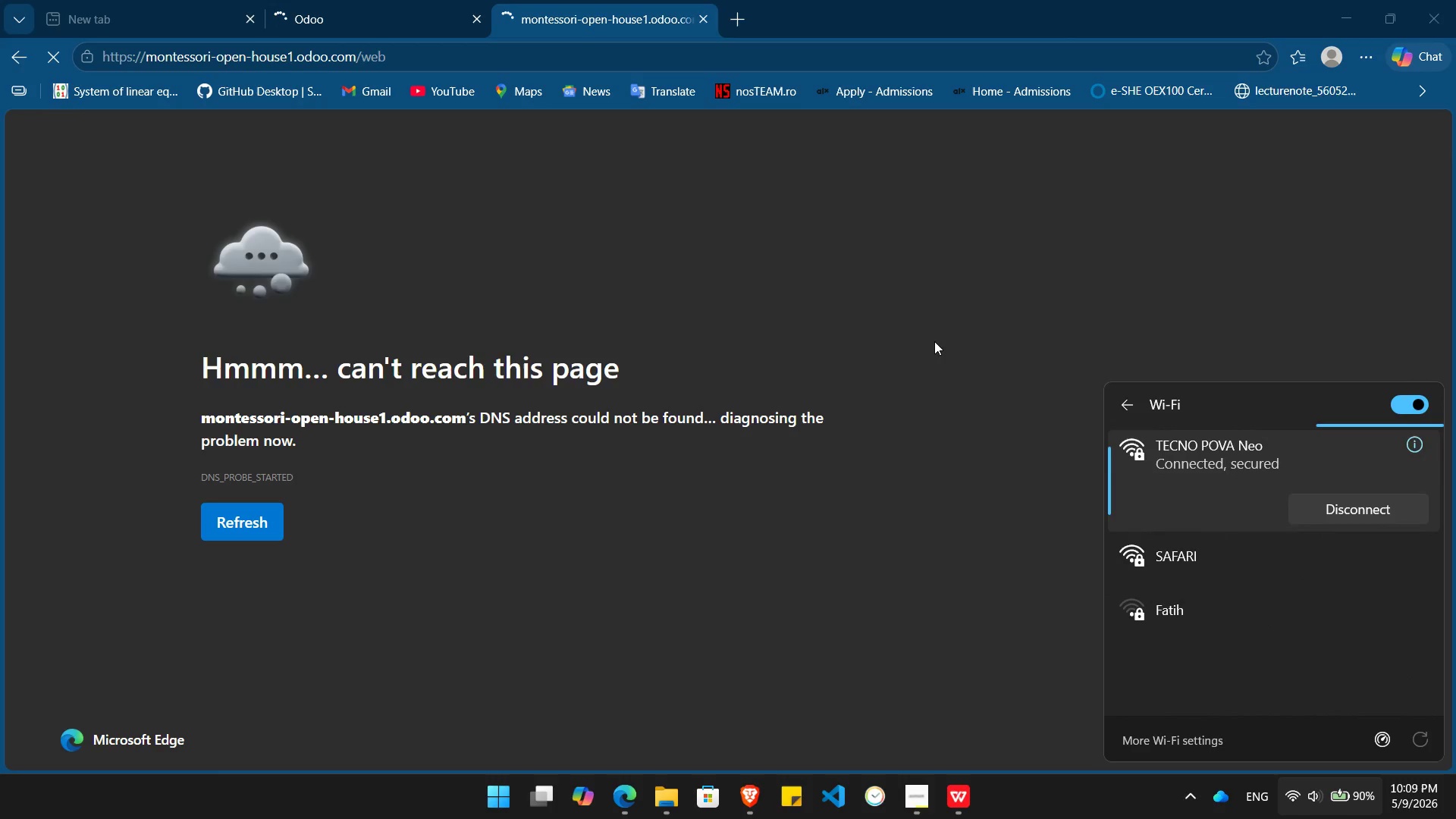 
left_click([934, 341])
 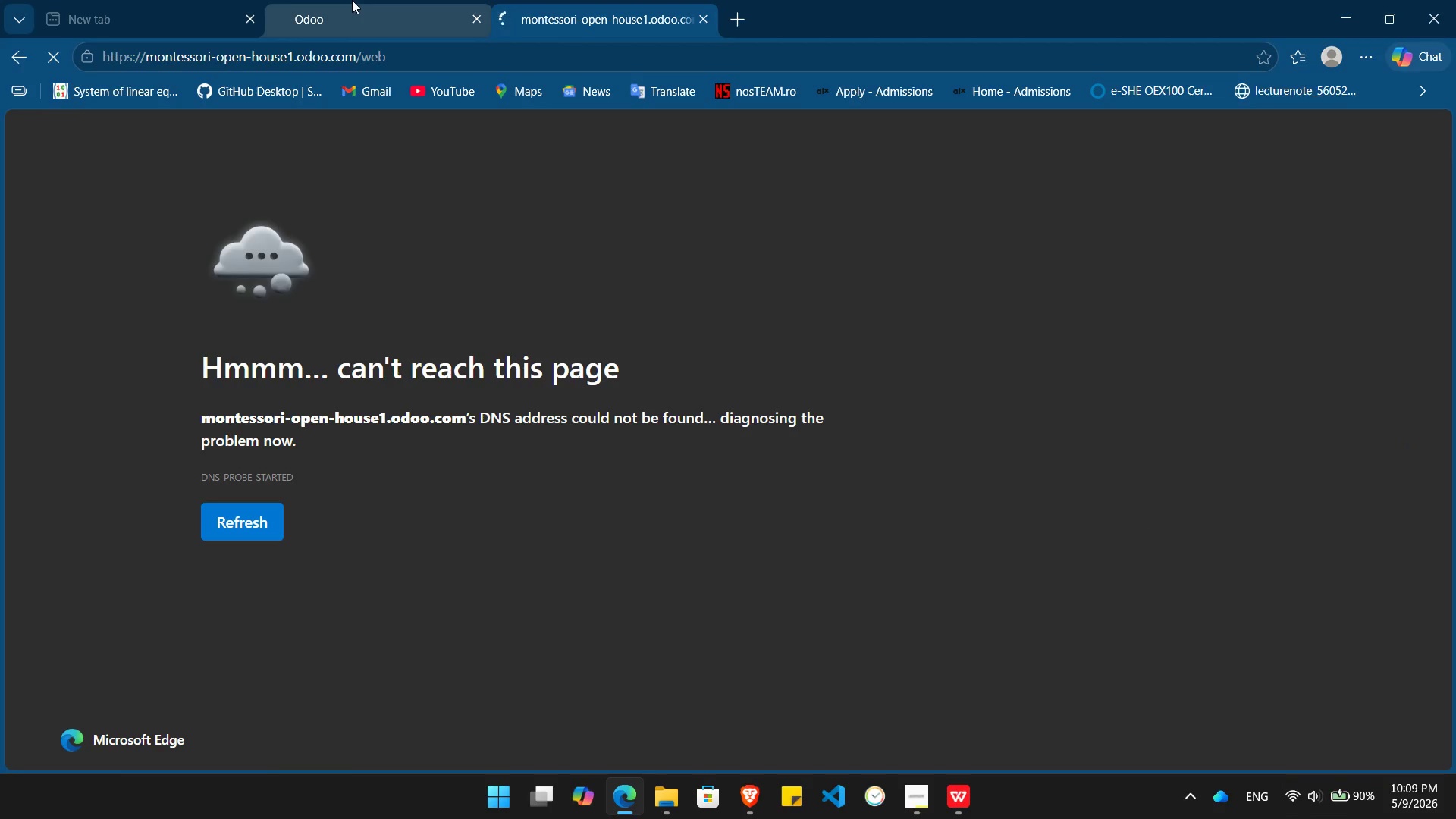 
left_click([352, 0])
 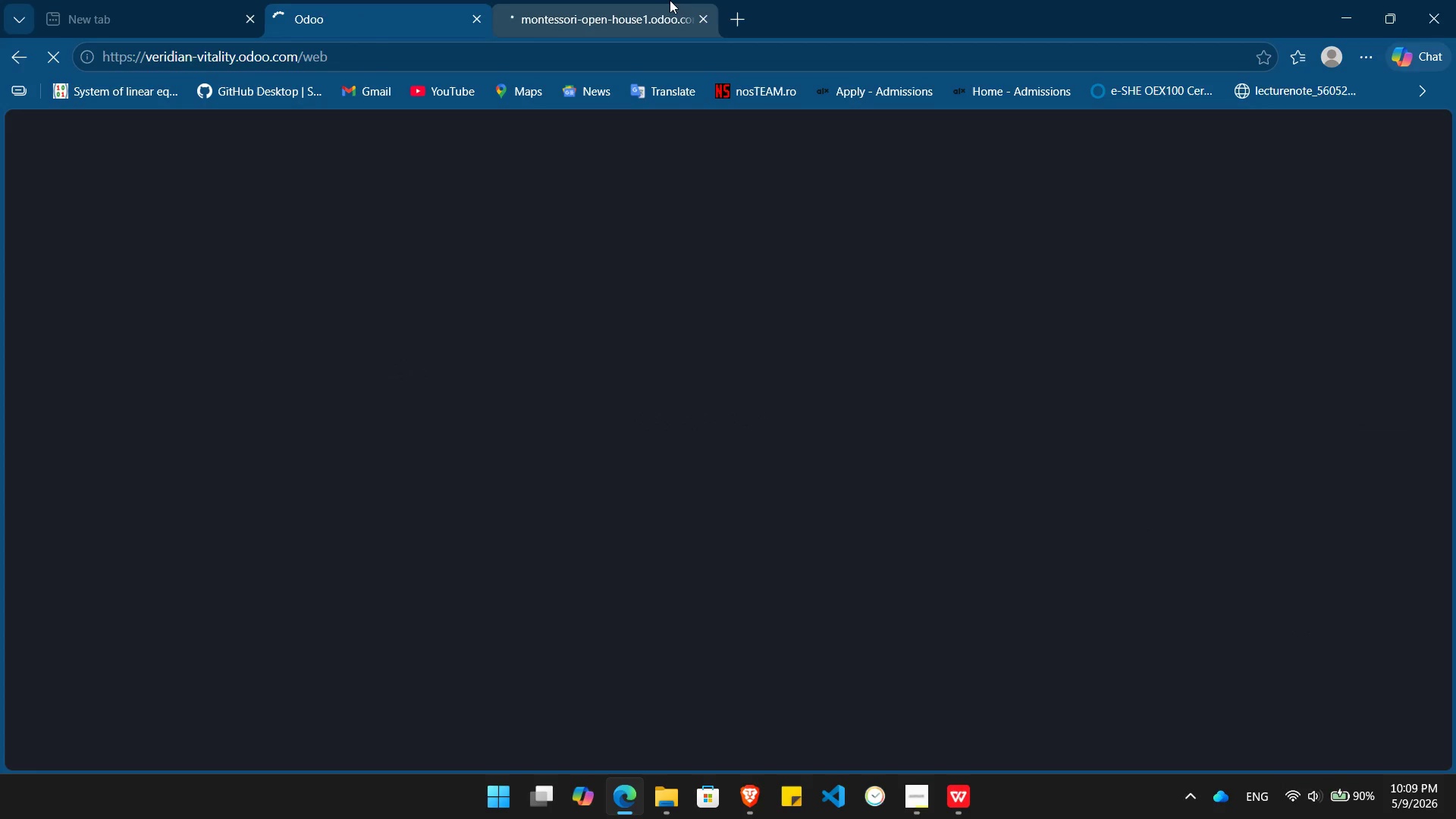 
left_click([670, 0])
 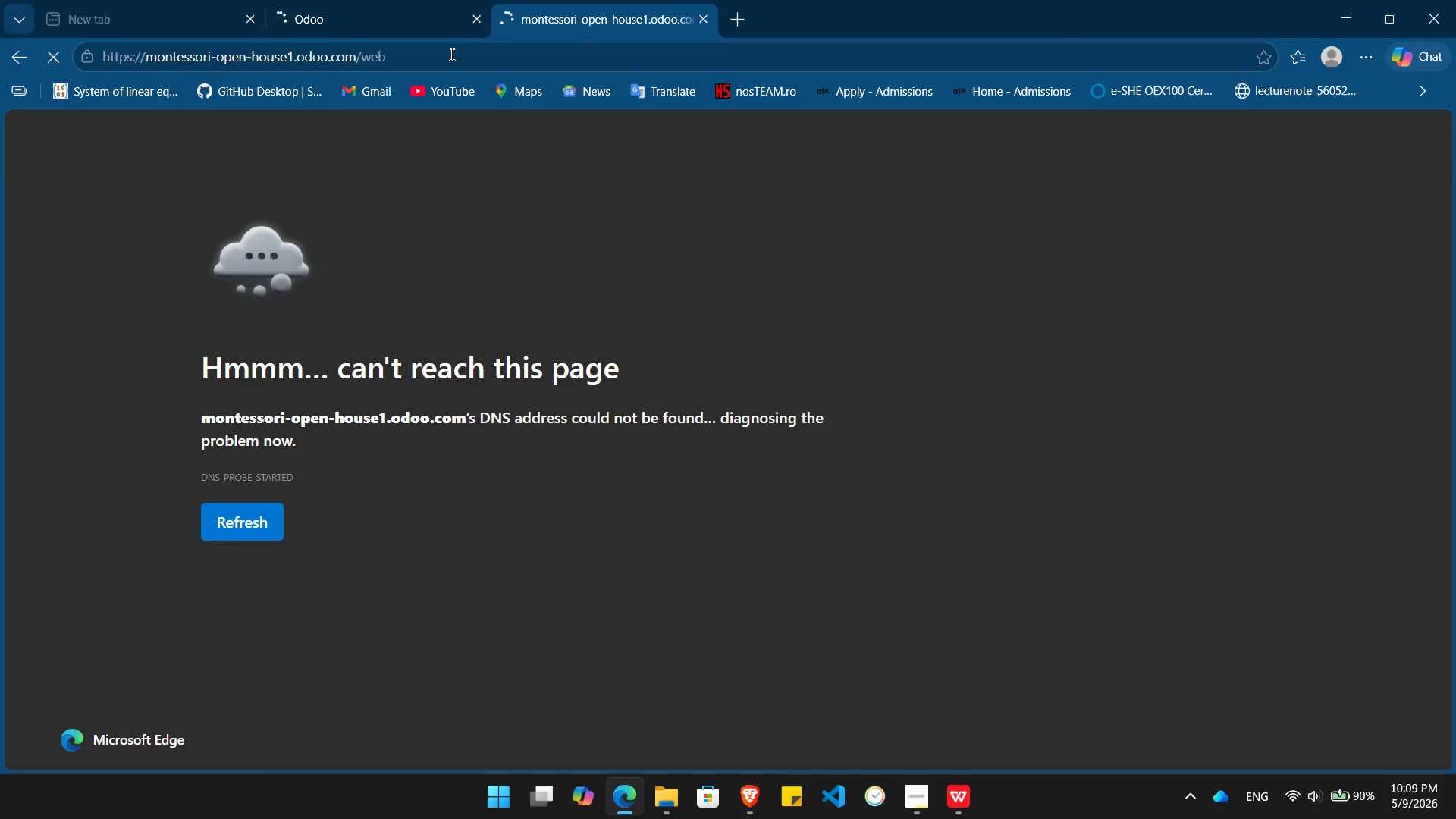 
left_click([450, 54])
 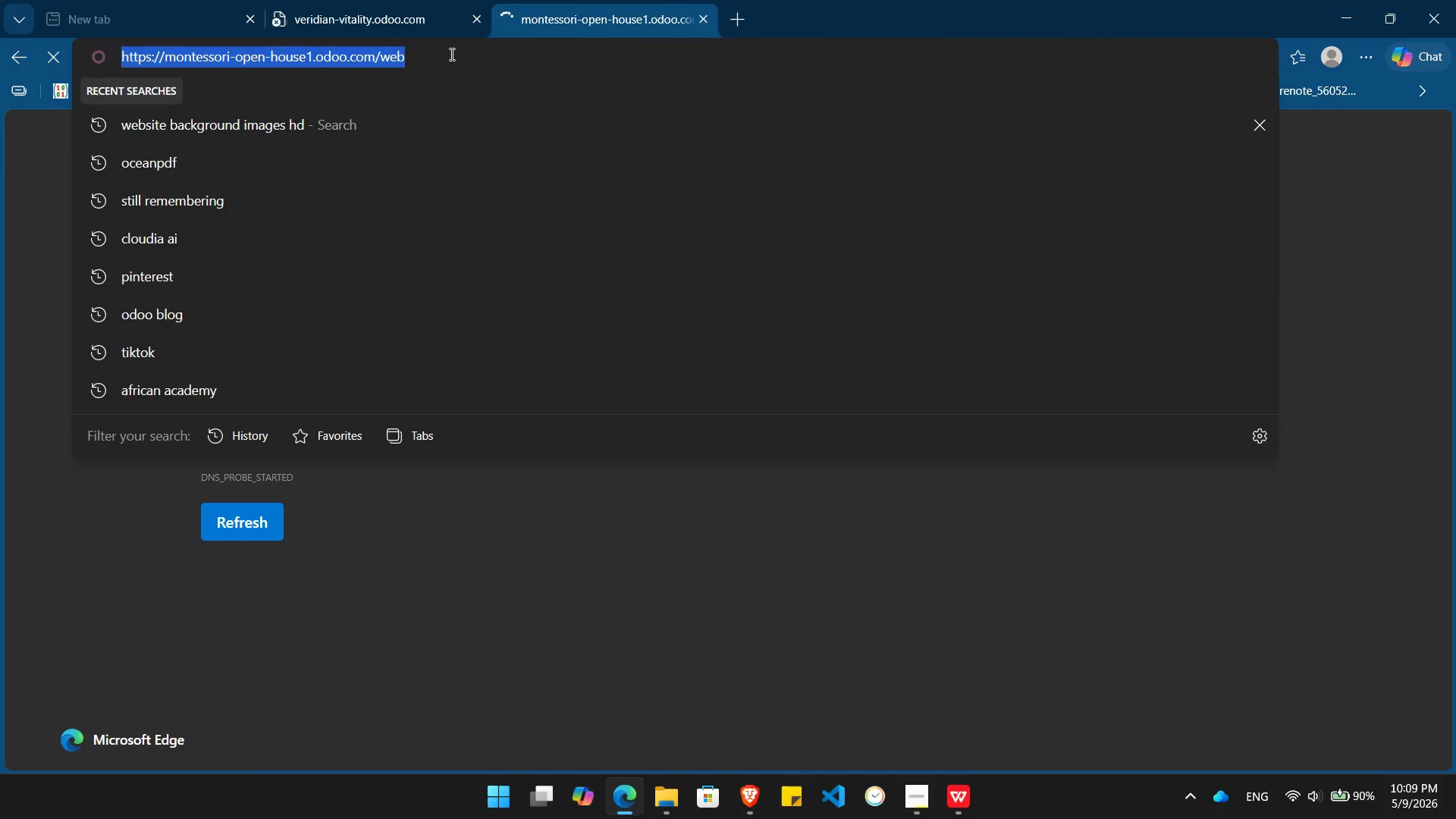 
key(Enter)
 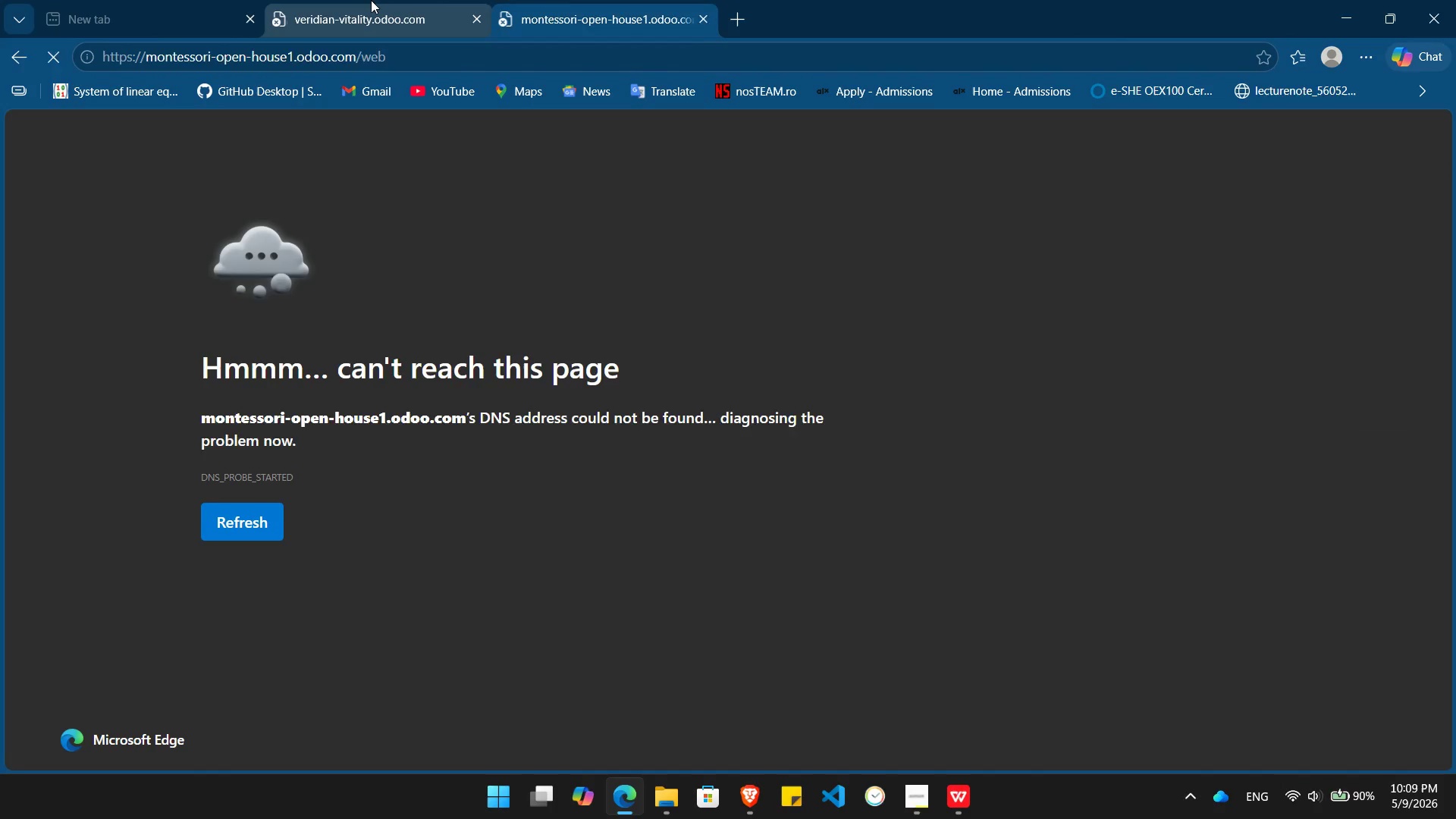 
left_click([371, 0])
 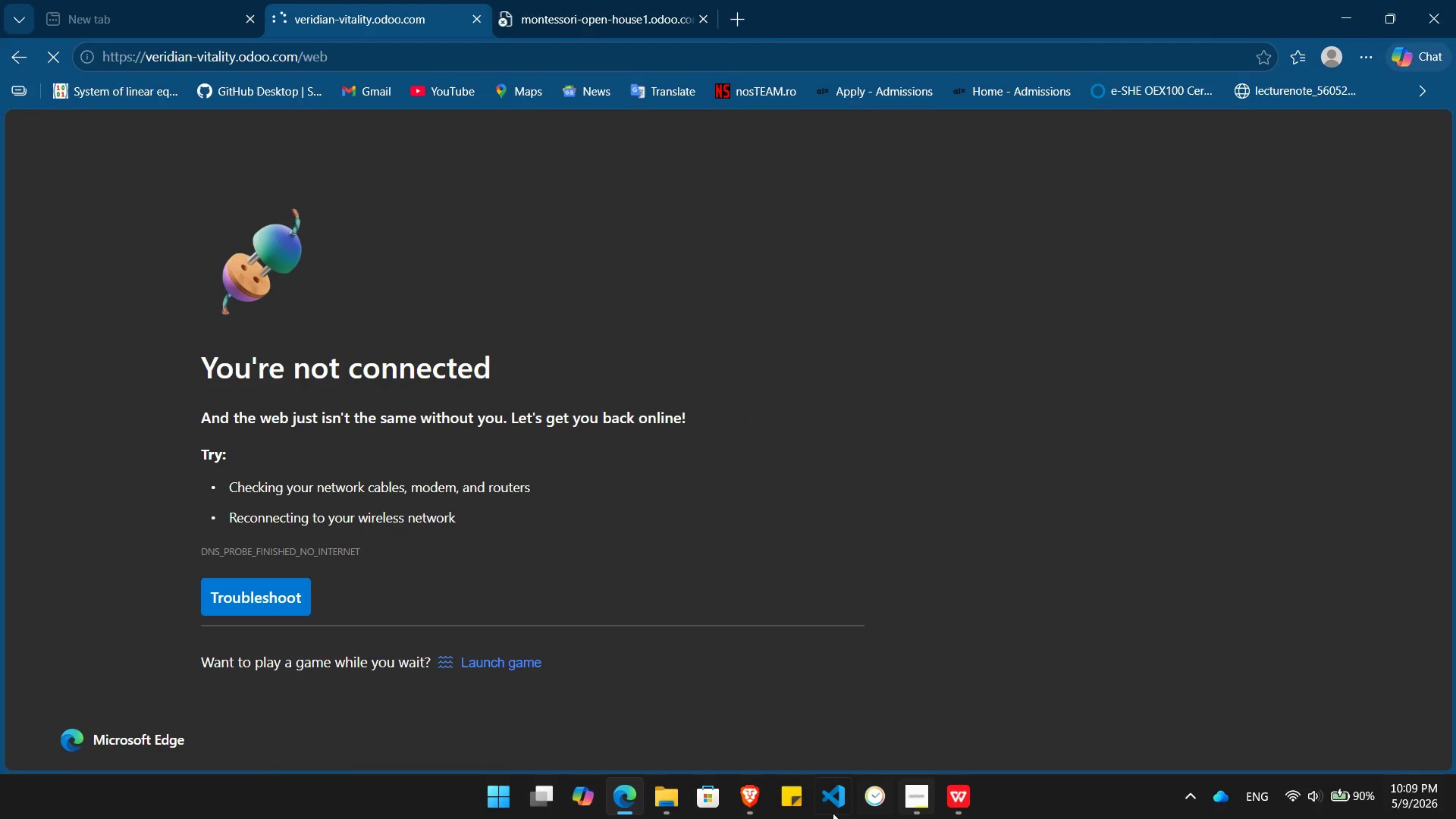 
left_click([761, 798])
 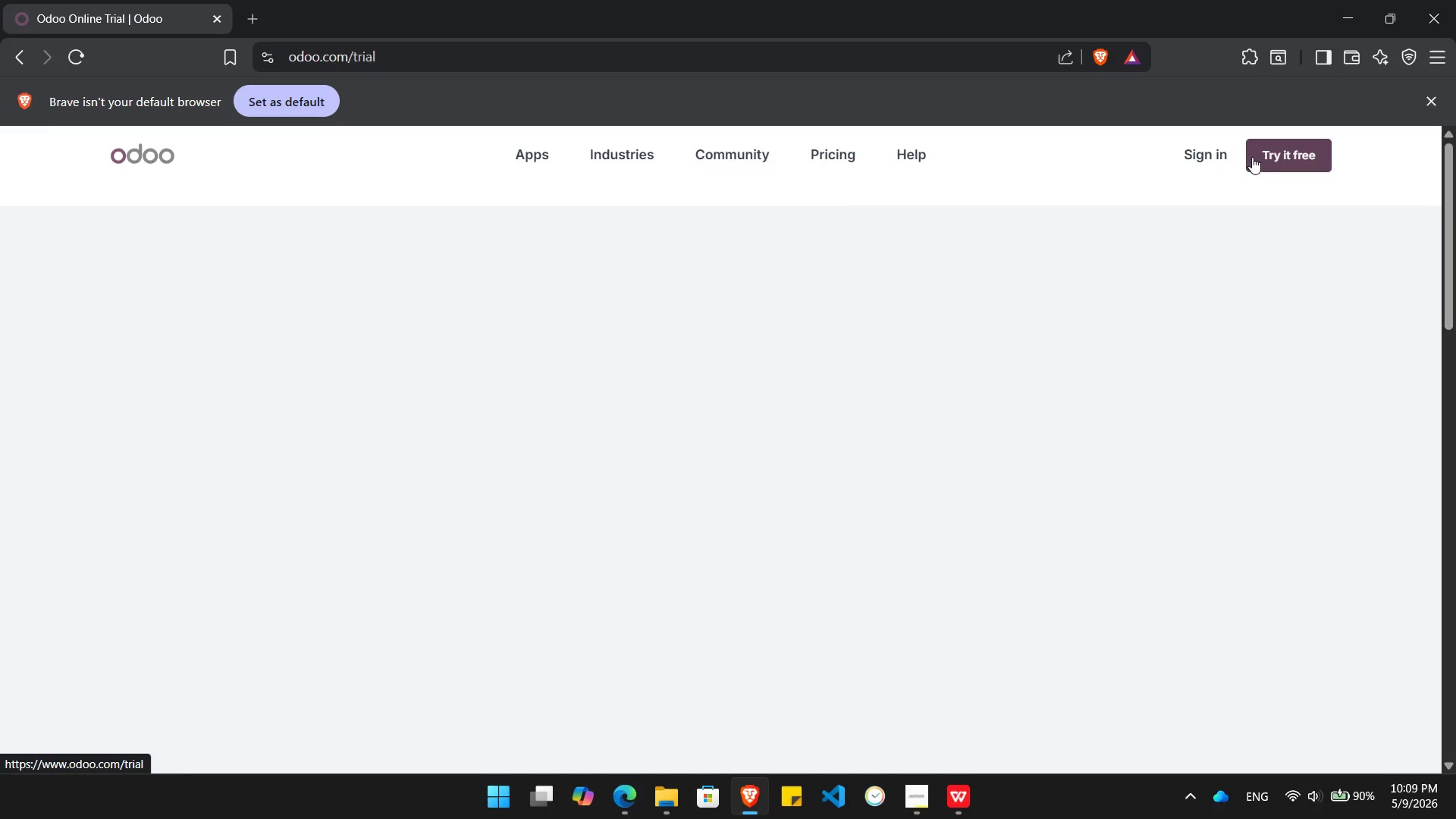 
left_click([1195, 152])
 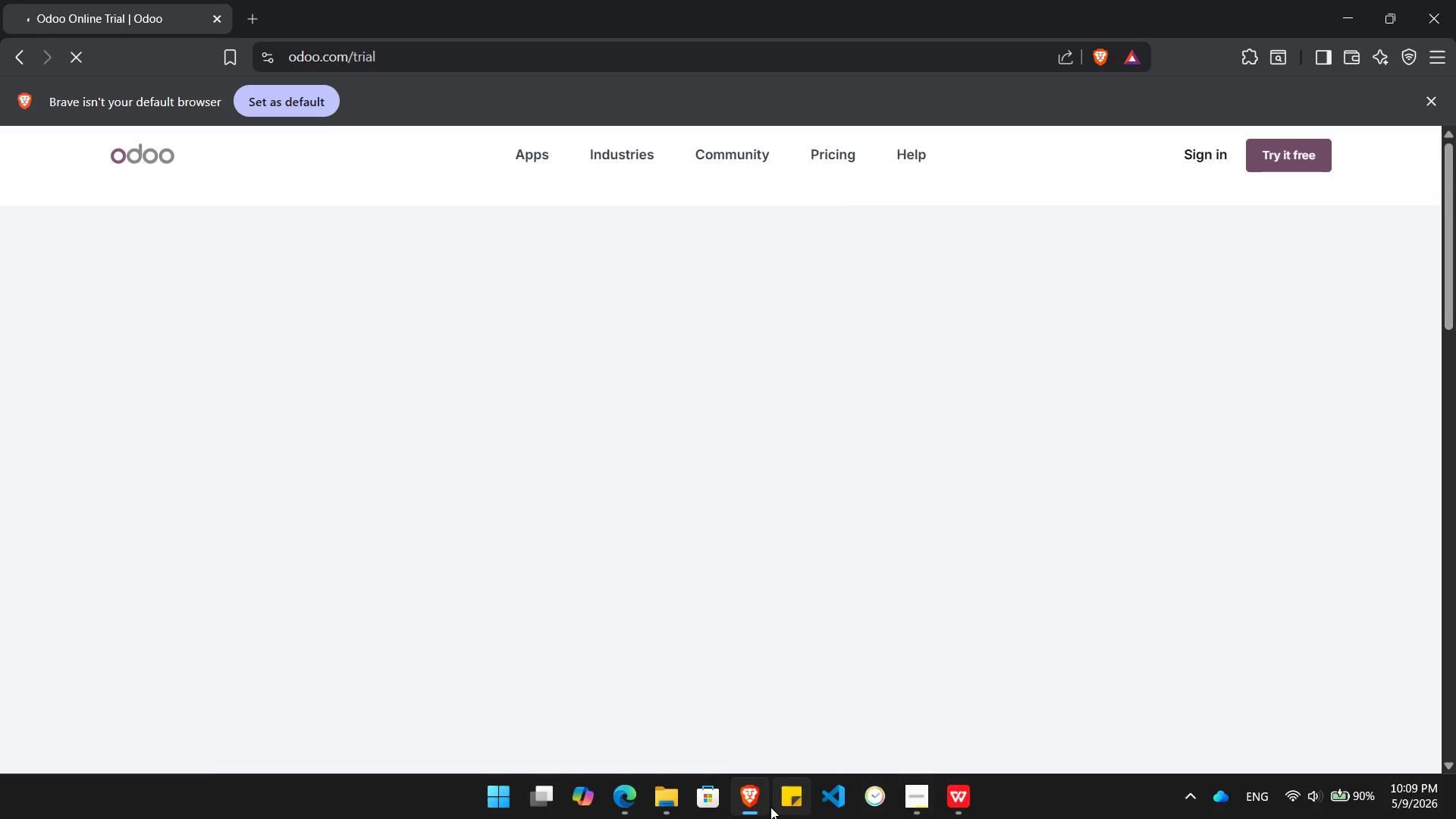 
left_click([620, 795])
 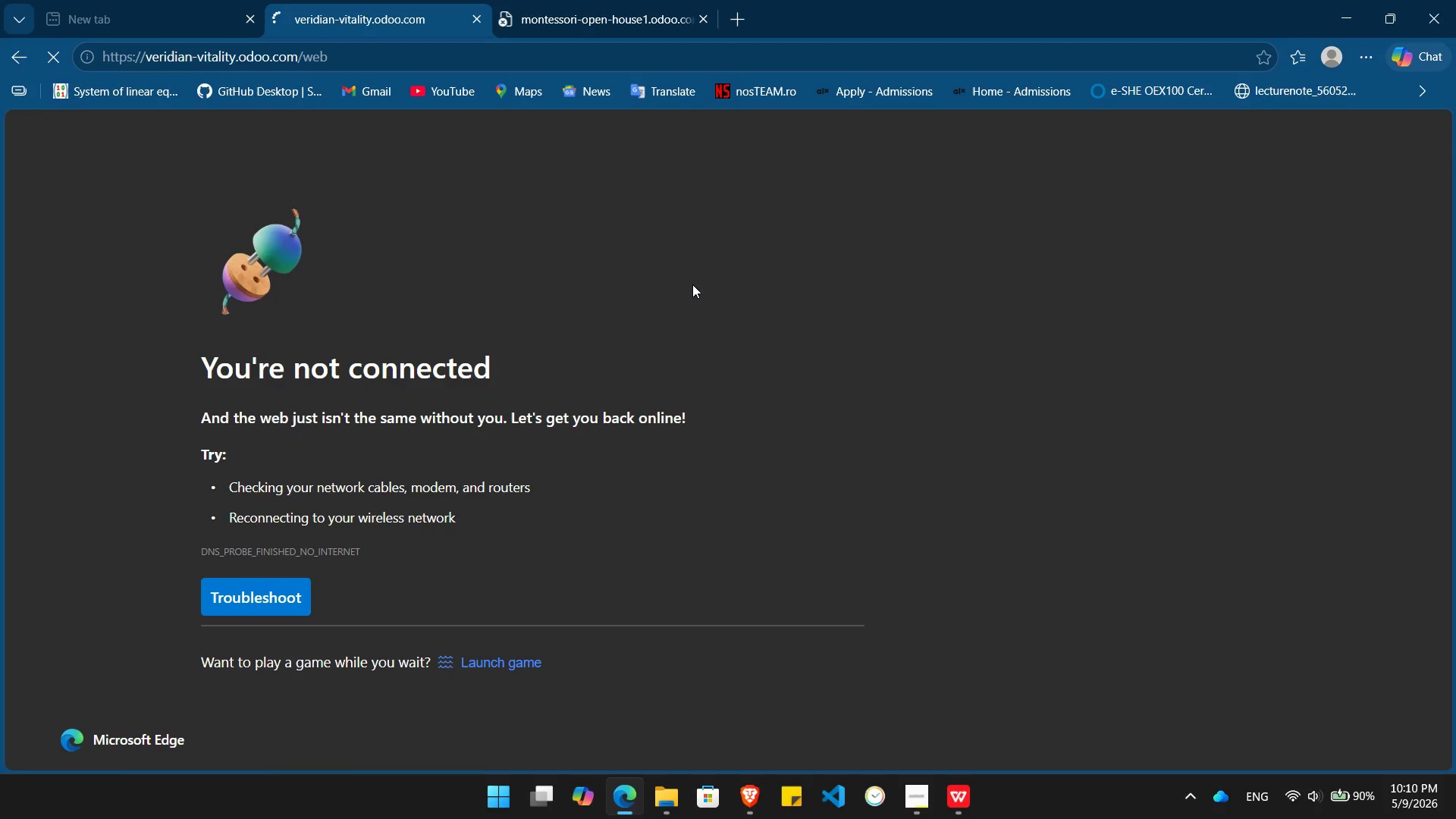 
wait(9.0)
 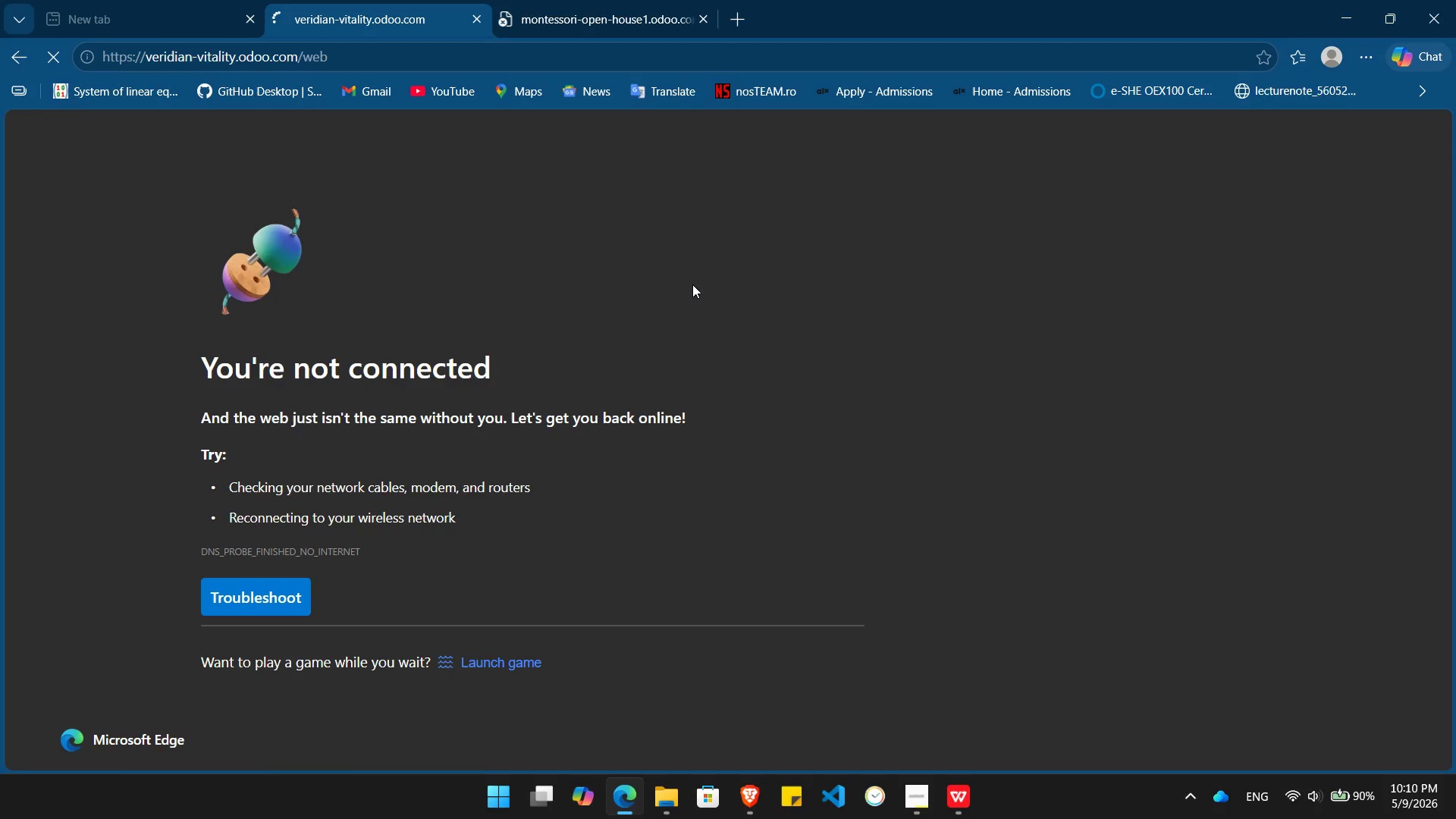 
left_click([748, 805])
 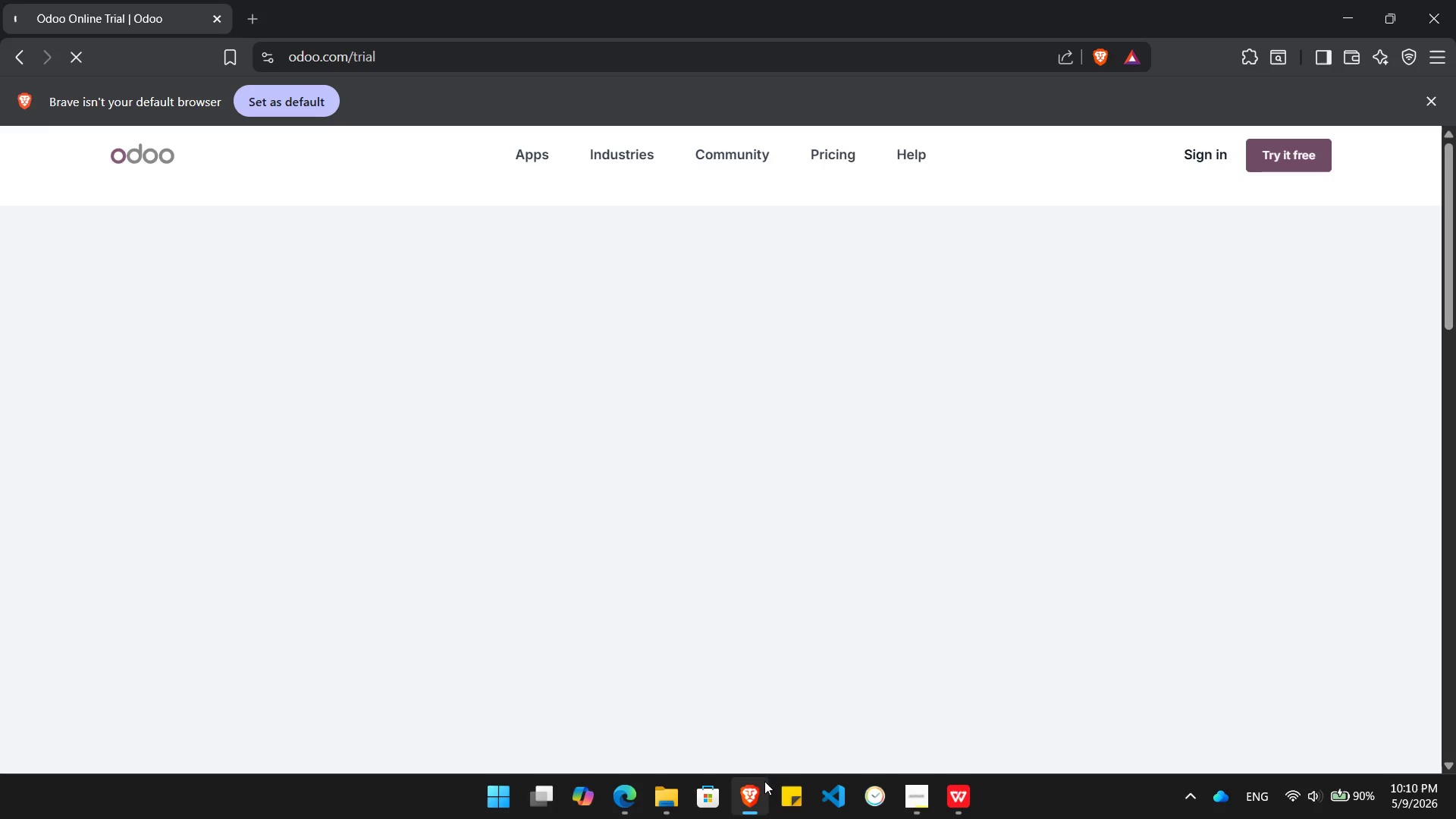 
left_click([740, 798])
 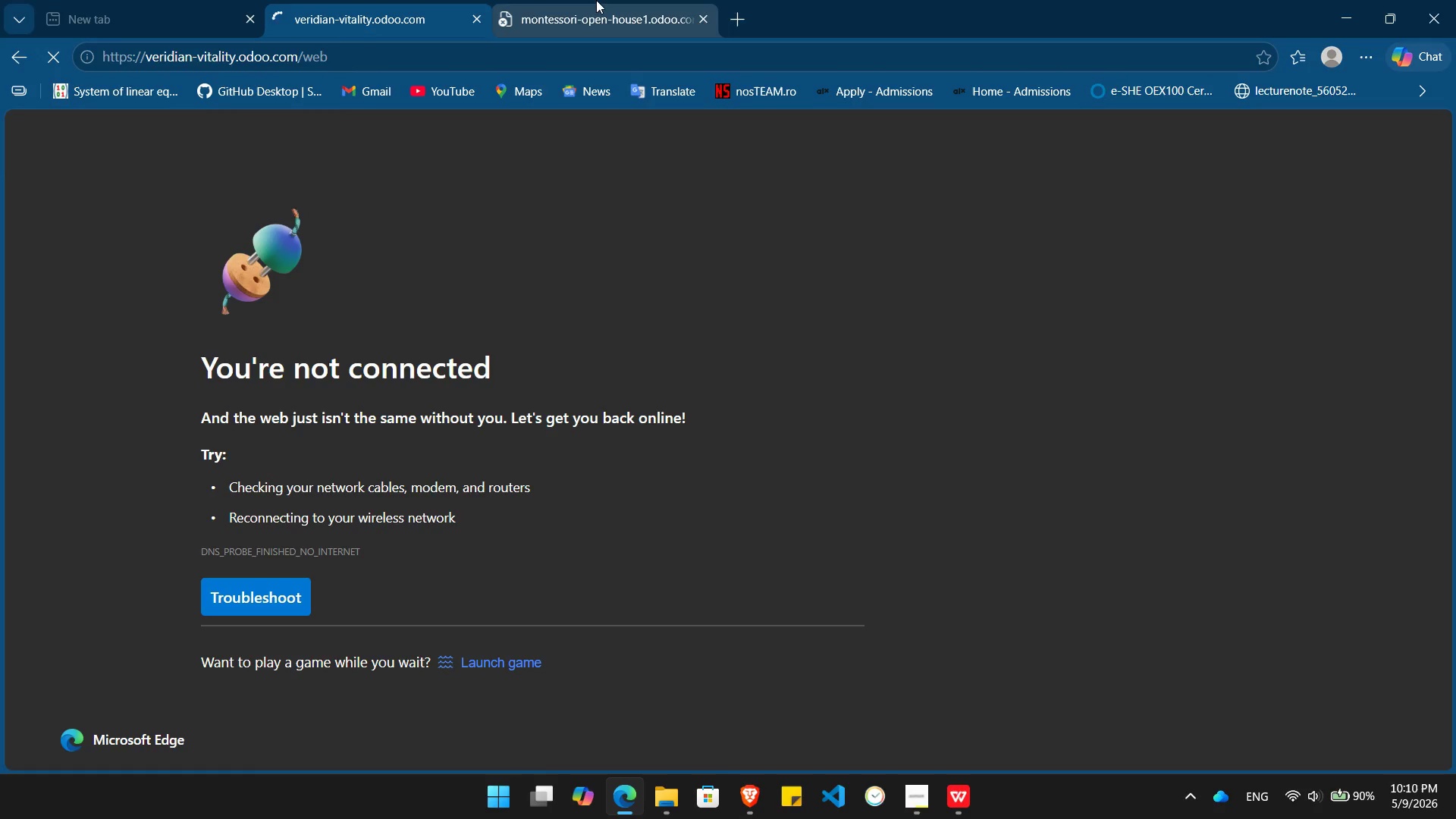 
left_click([596, 0])
 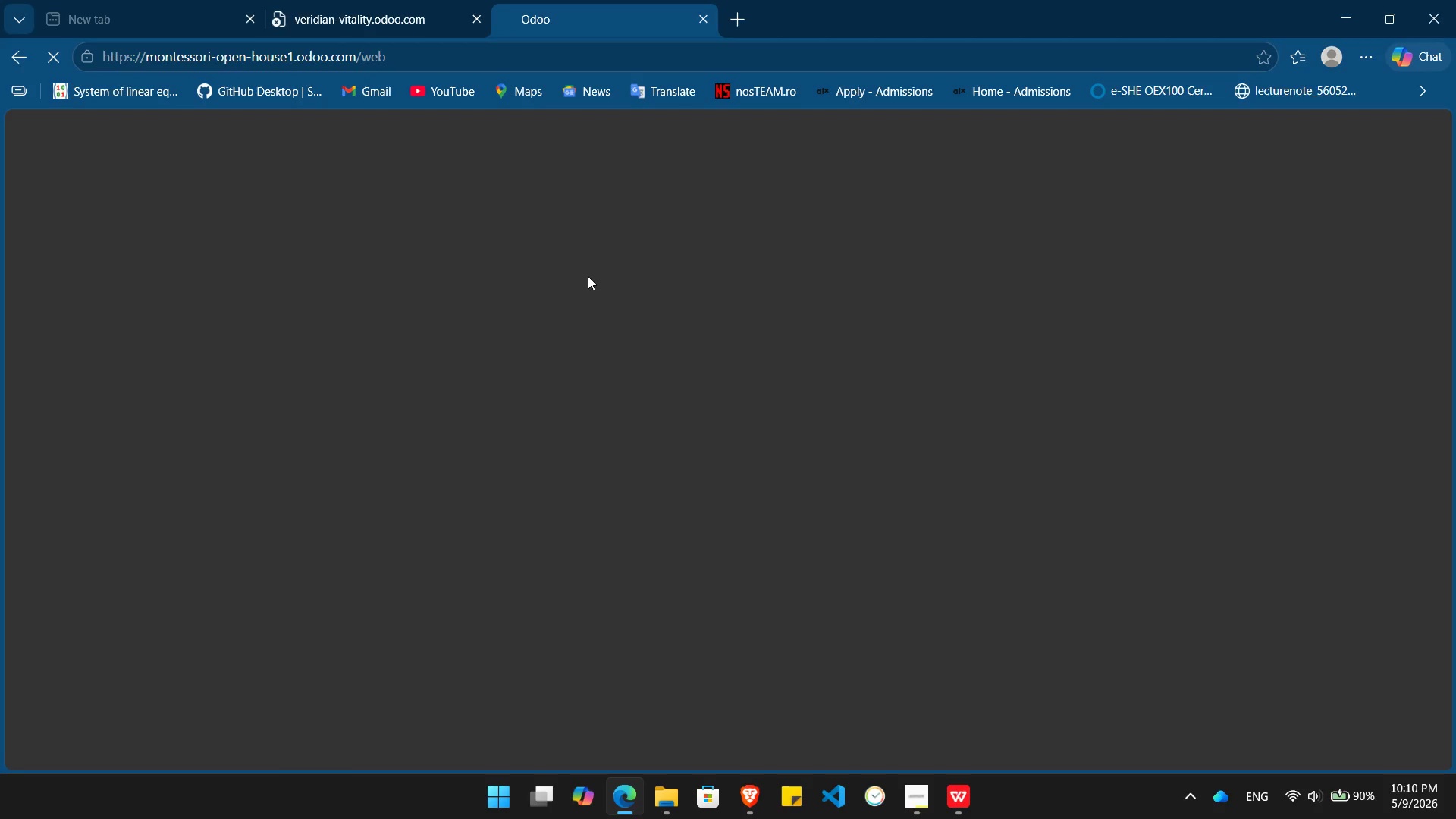 
wait(27.28)
 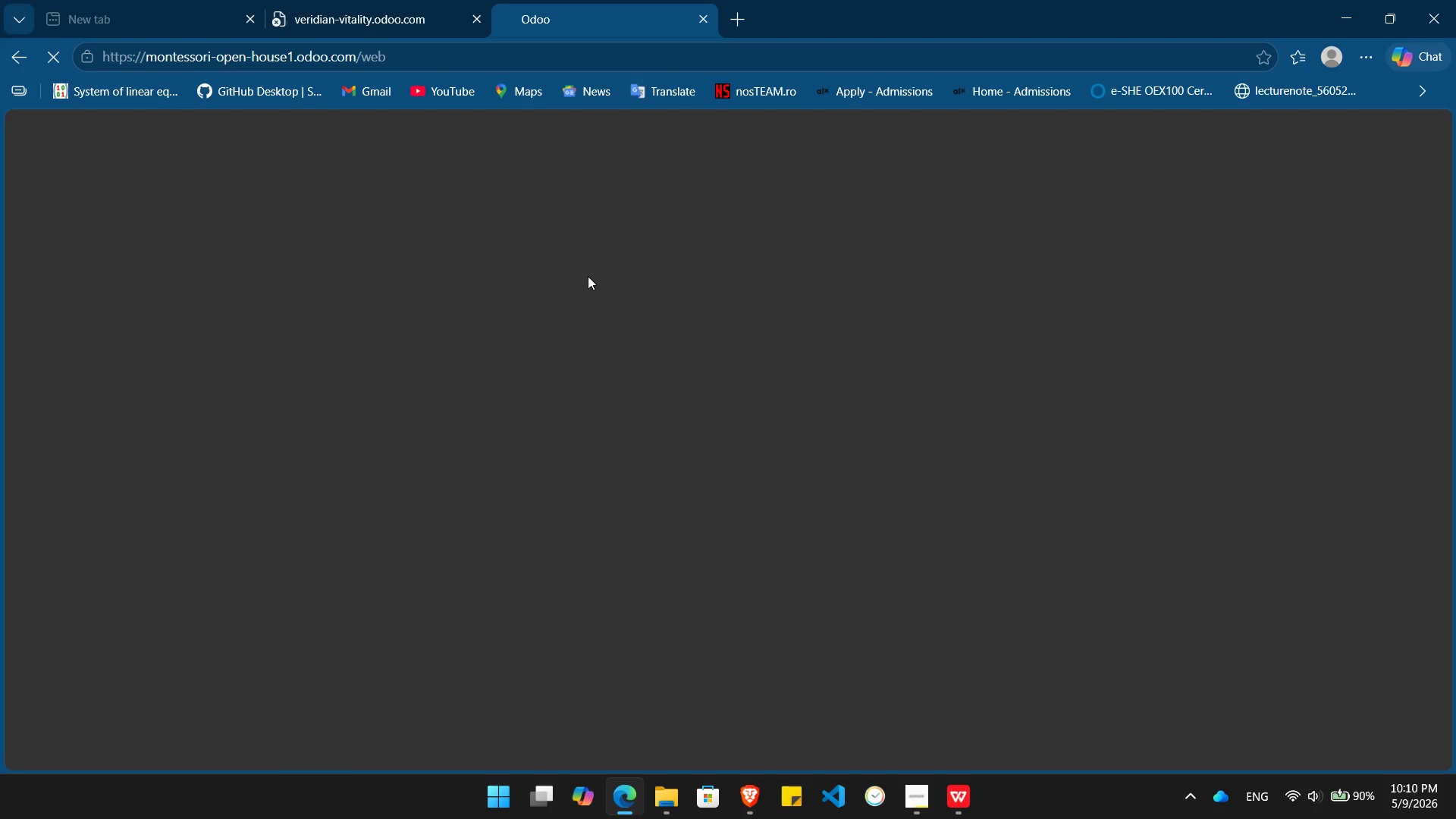 
left_click([323, 0])
 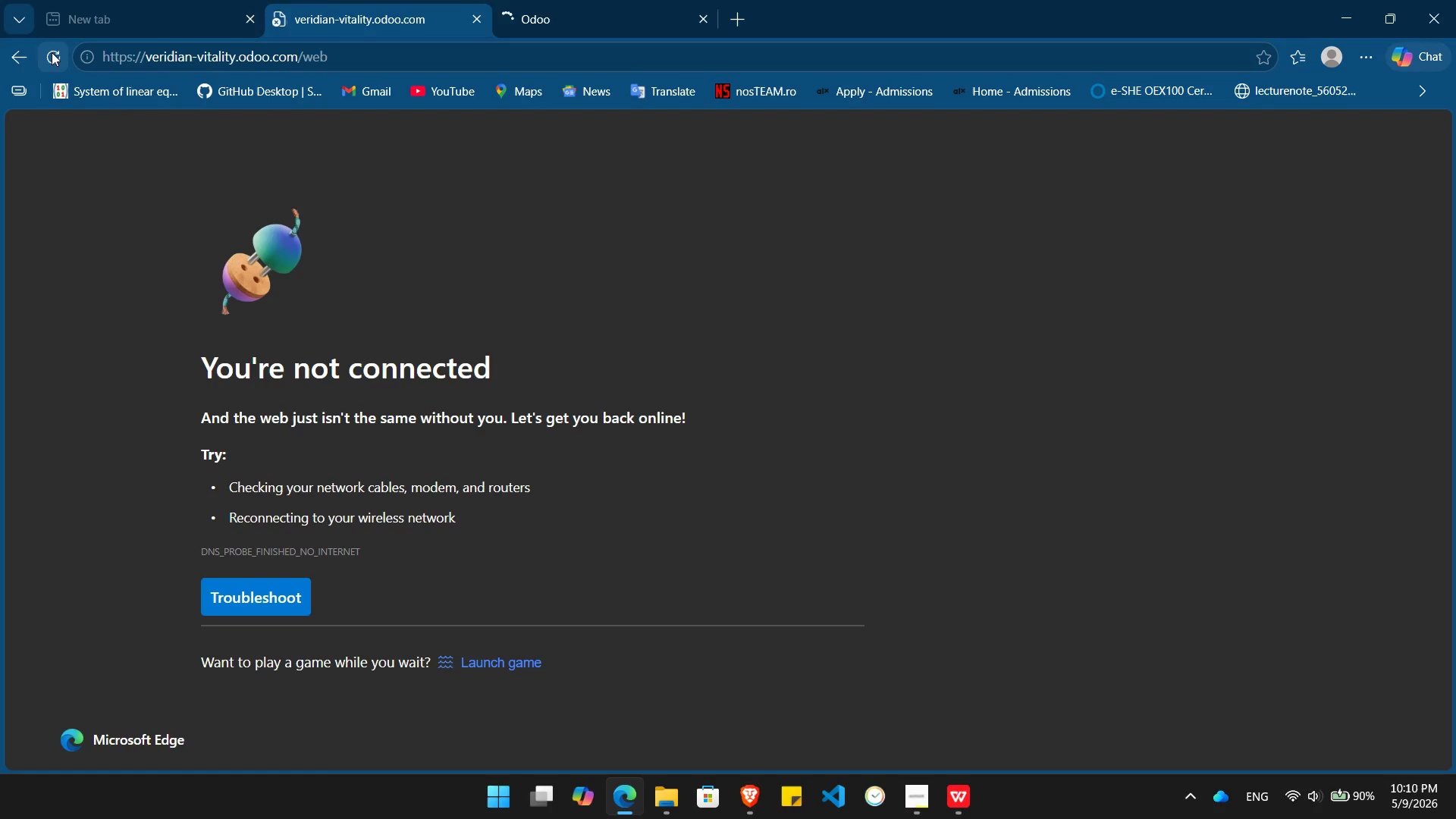 
left_click([52, 52])
 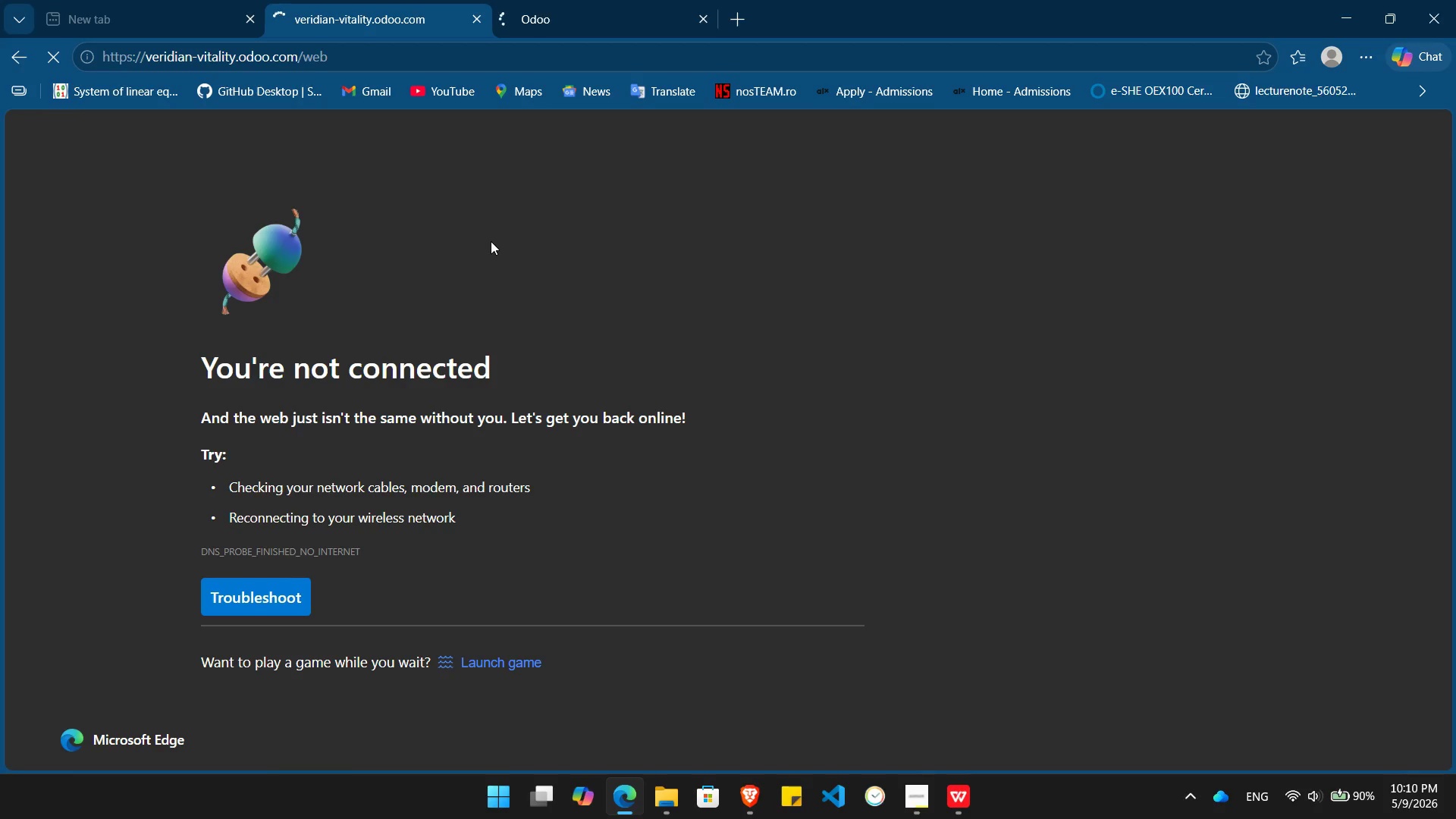 
left_click([544, 0])
 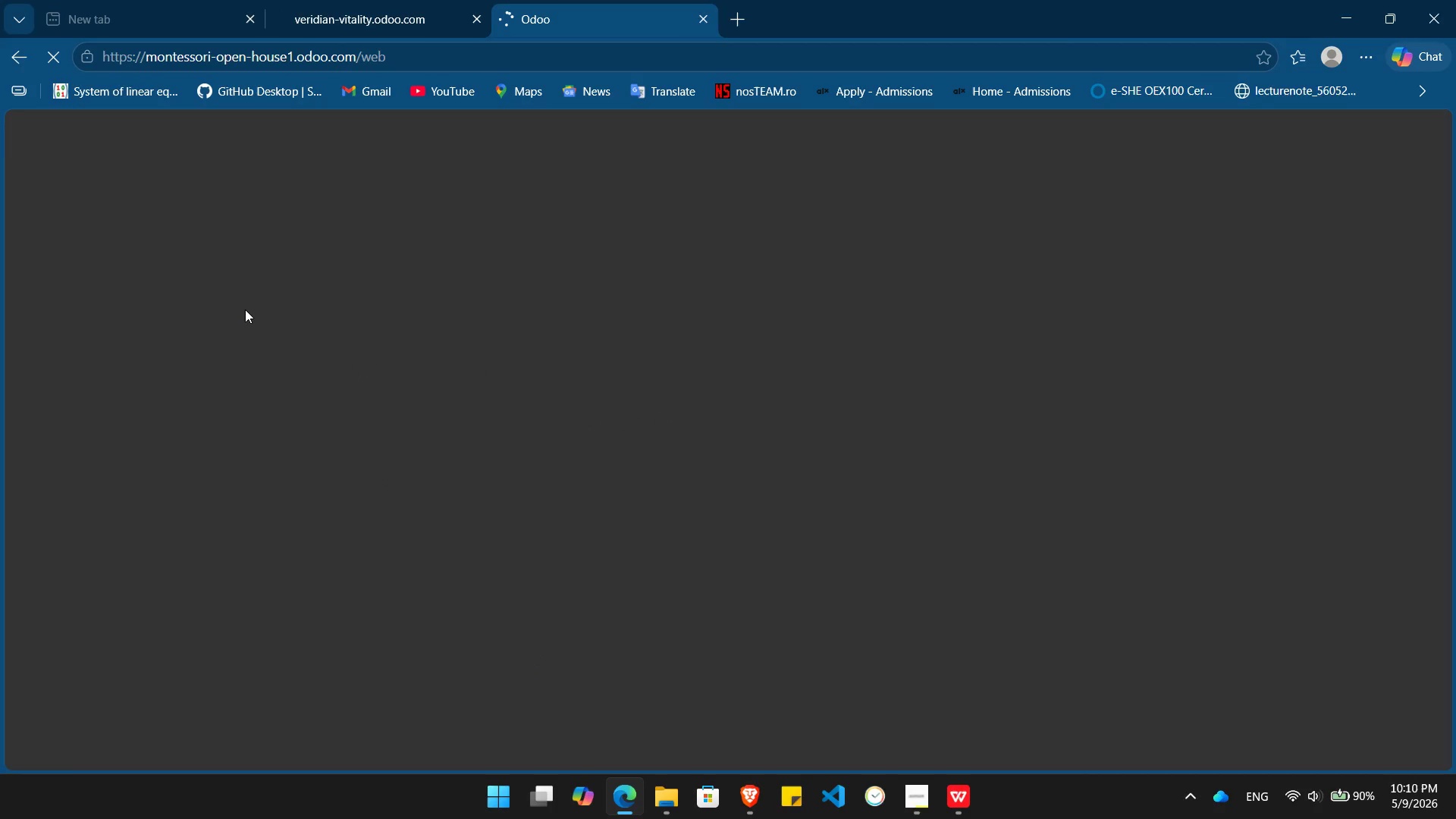 
wait(5.92)
 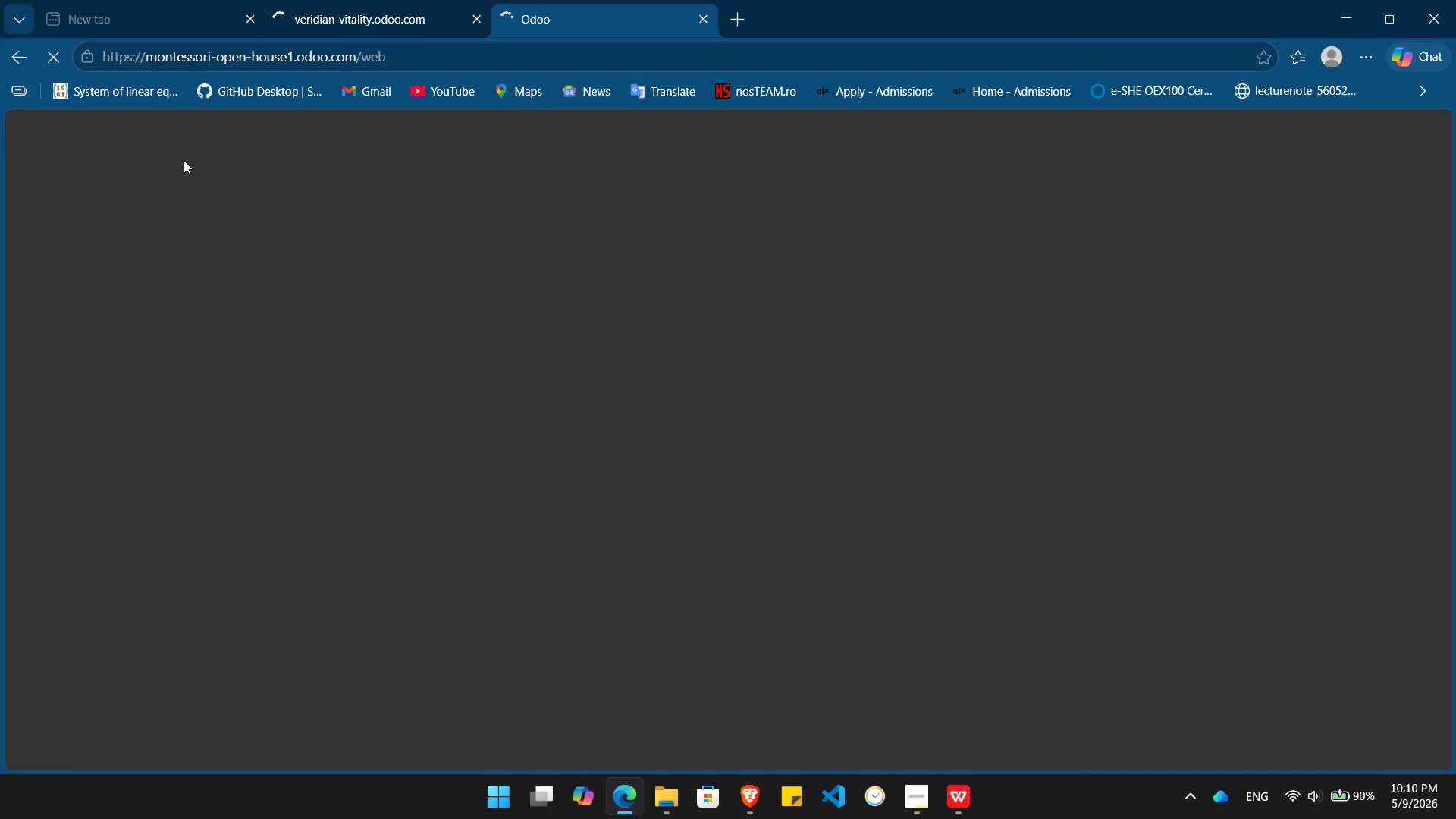 
left_click([372, 0])
 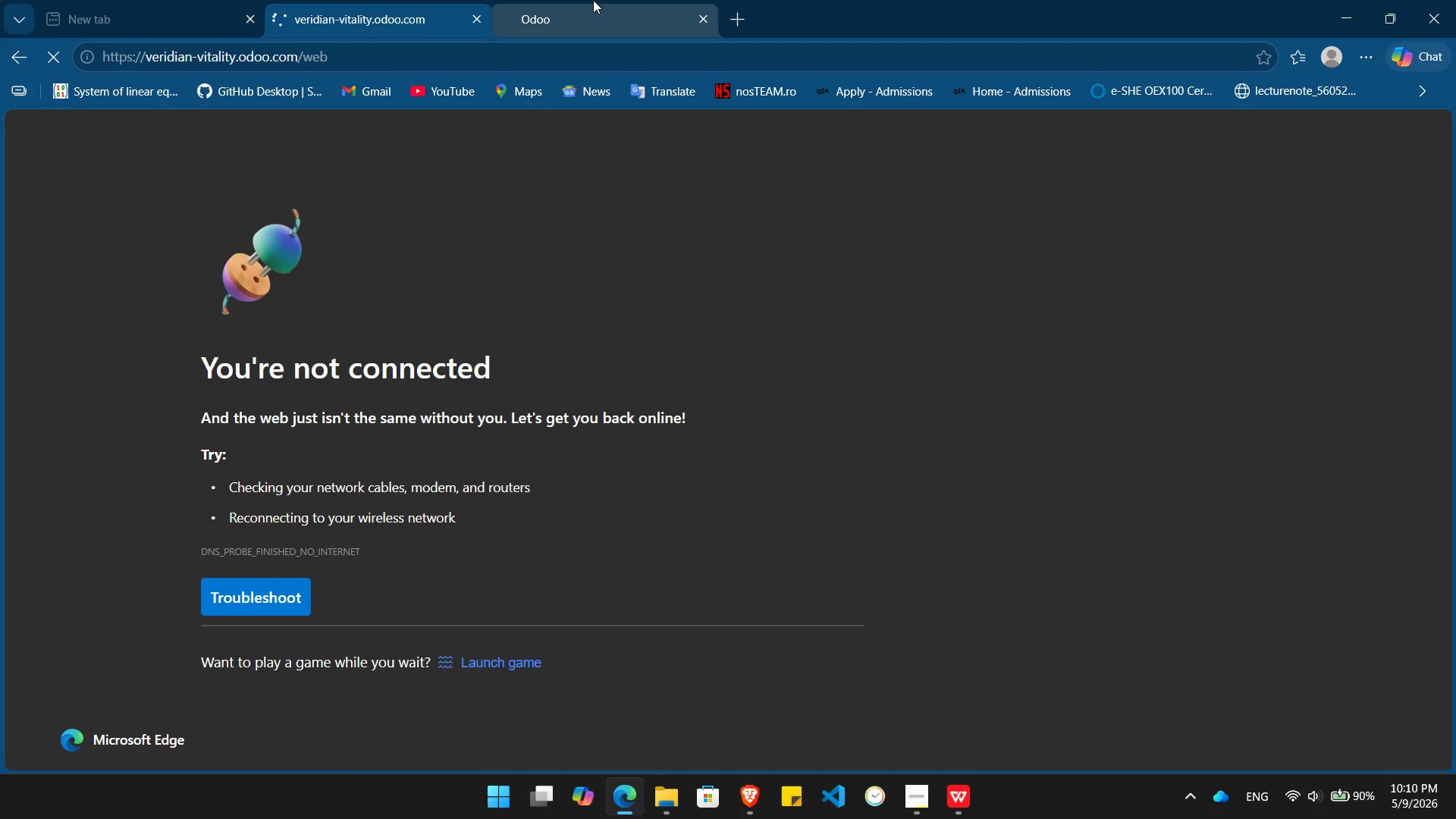 
left_click([593, 0])
 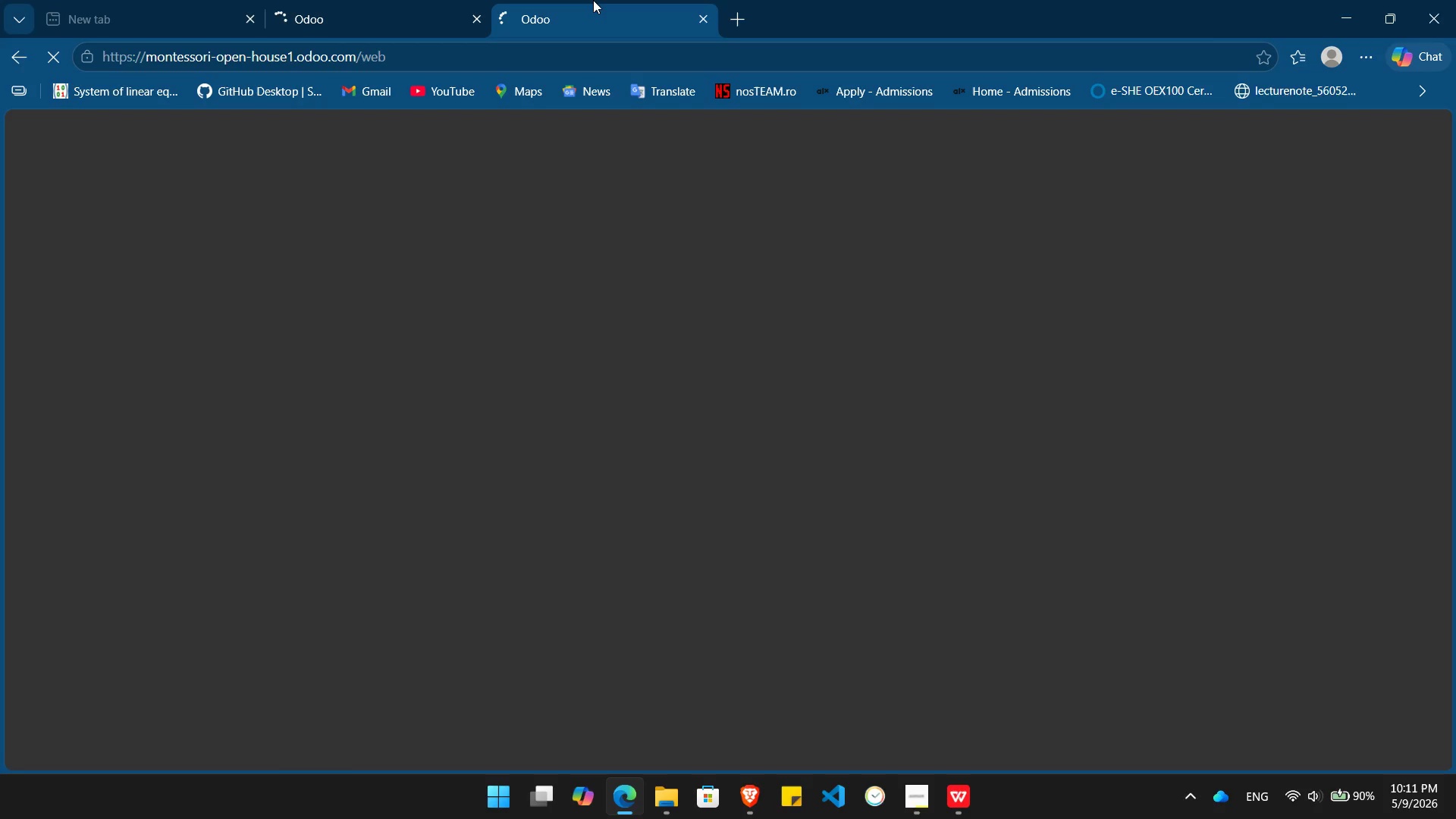 
wait(18.61)
 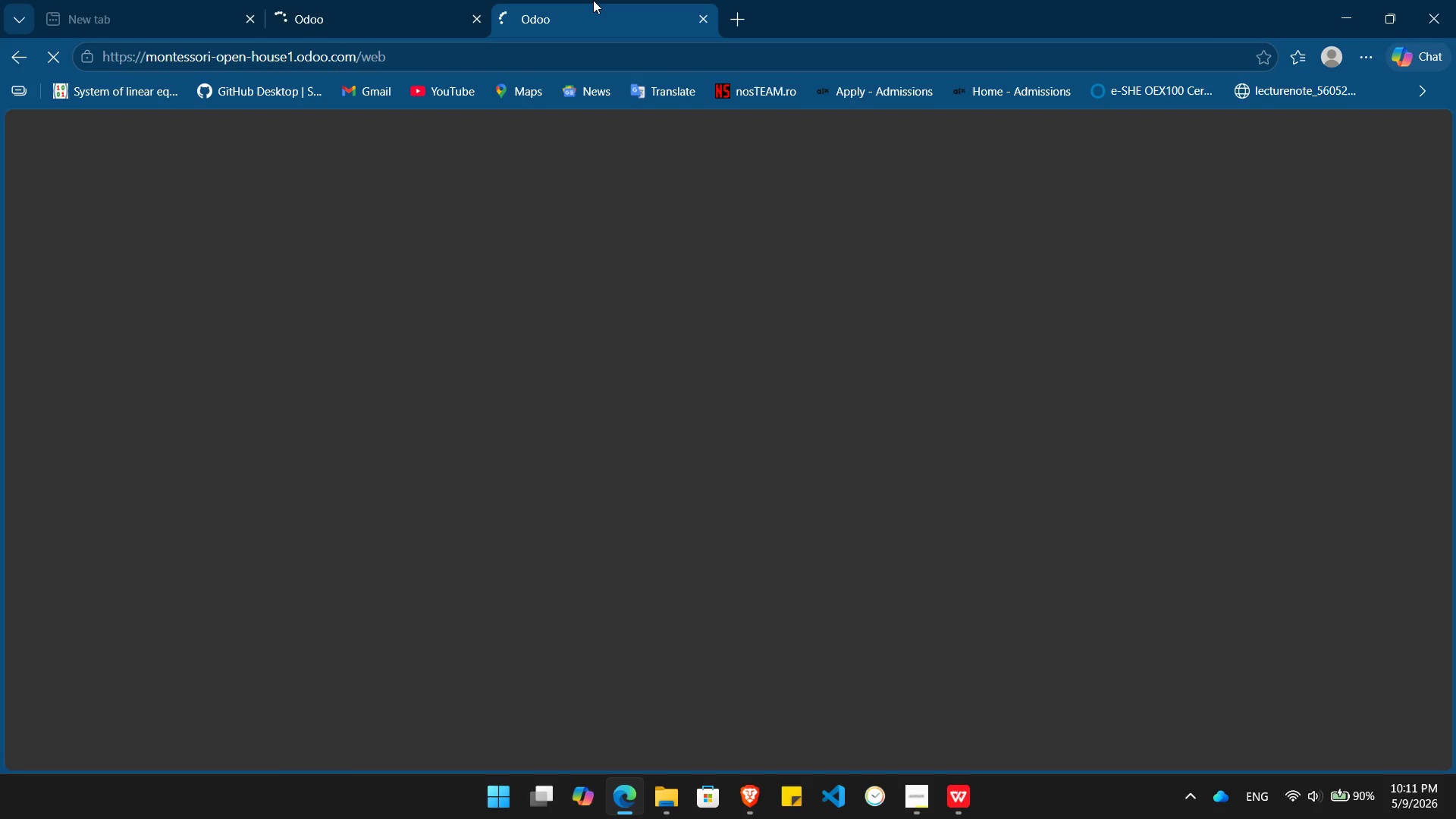 
left_click([344, 0])
 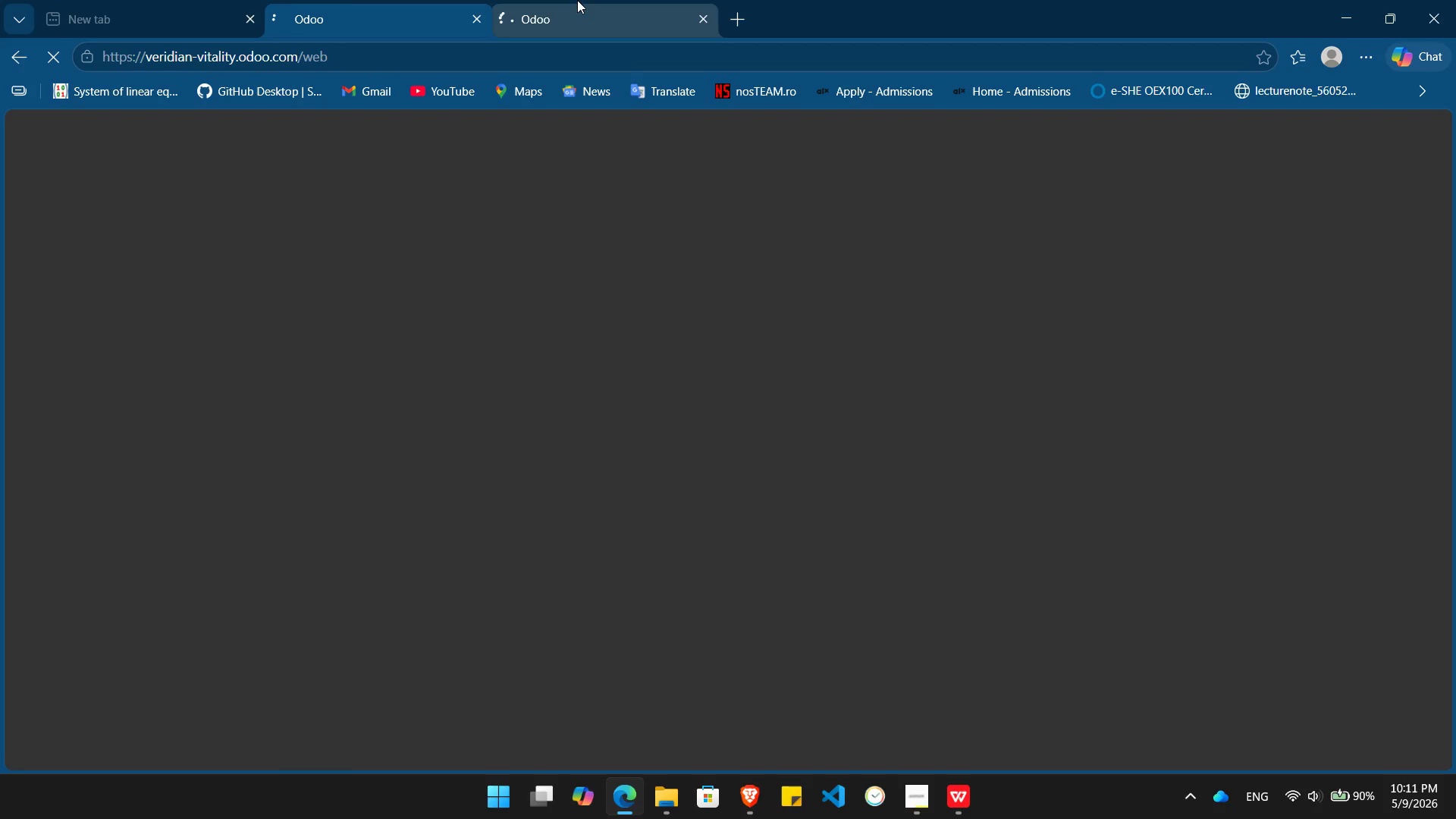 
left_click([577, 0])
 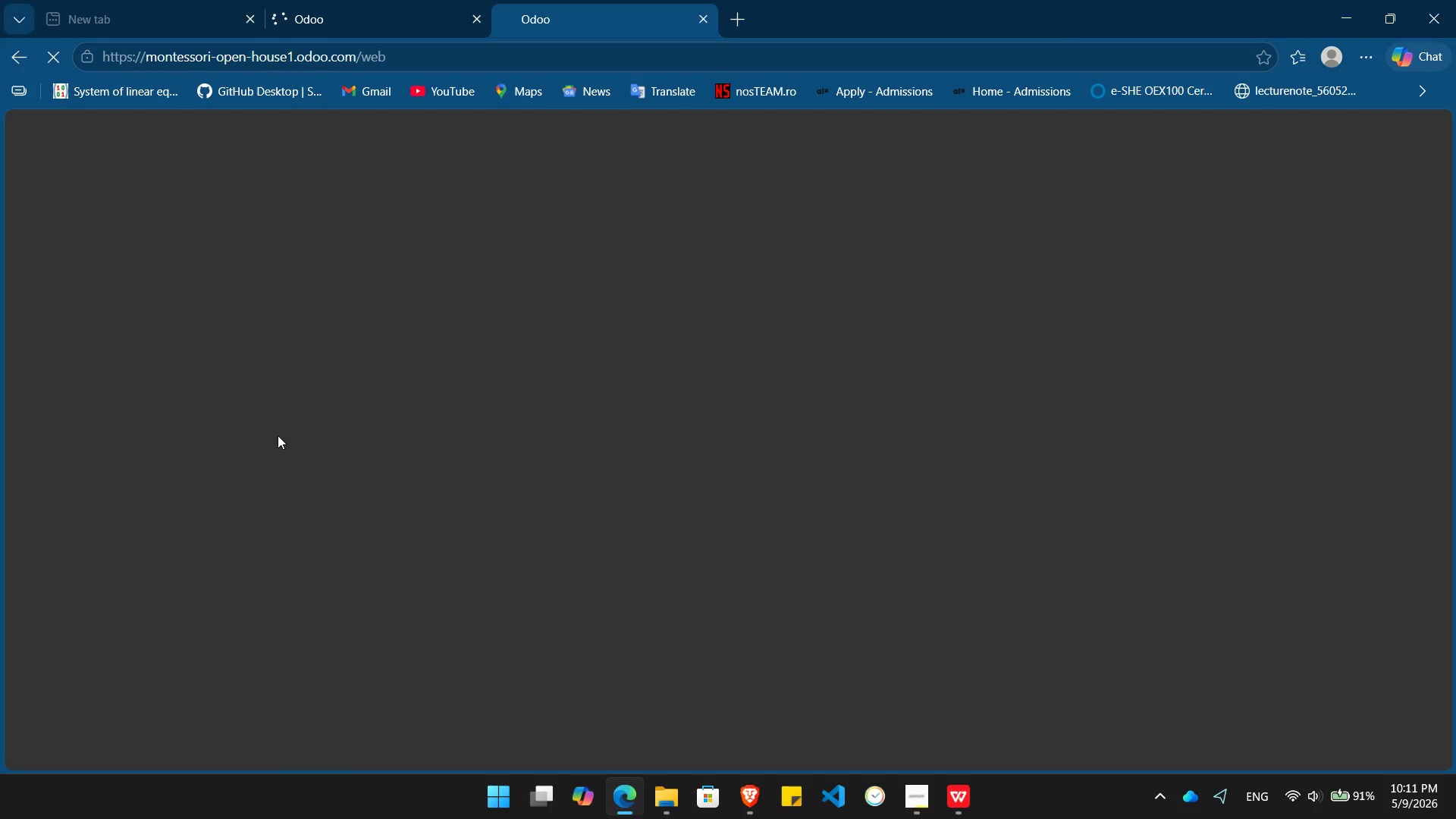 
wait(49.53)
 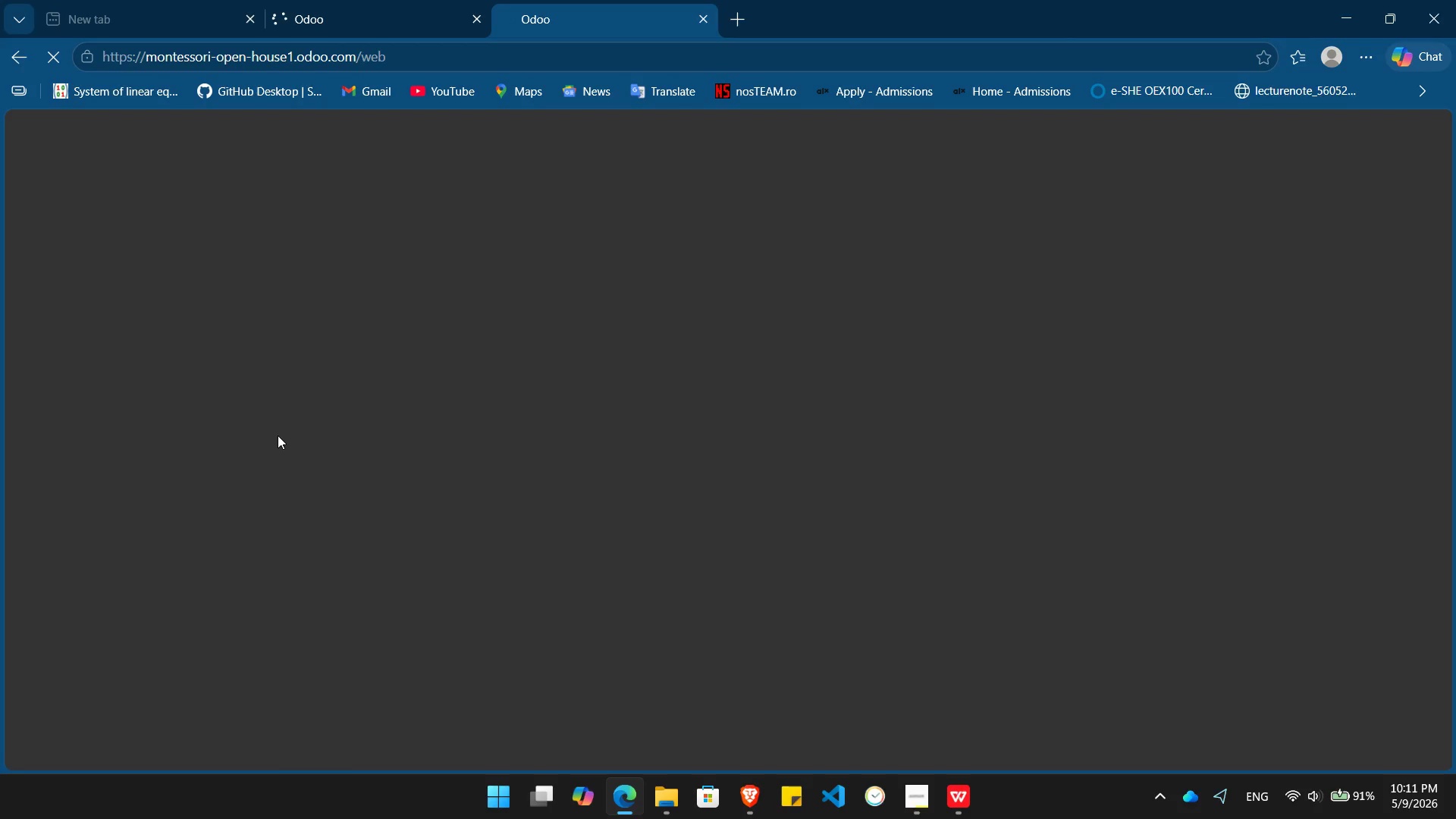 
left_click([1298, 809])
 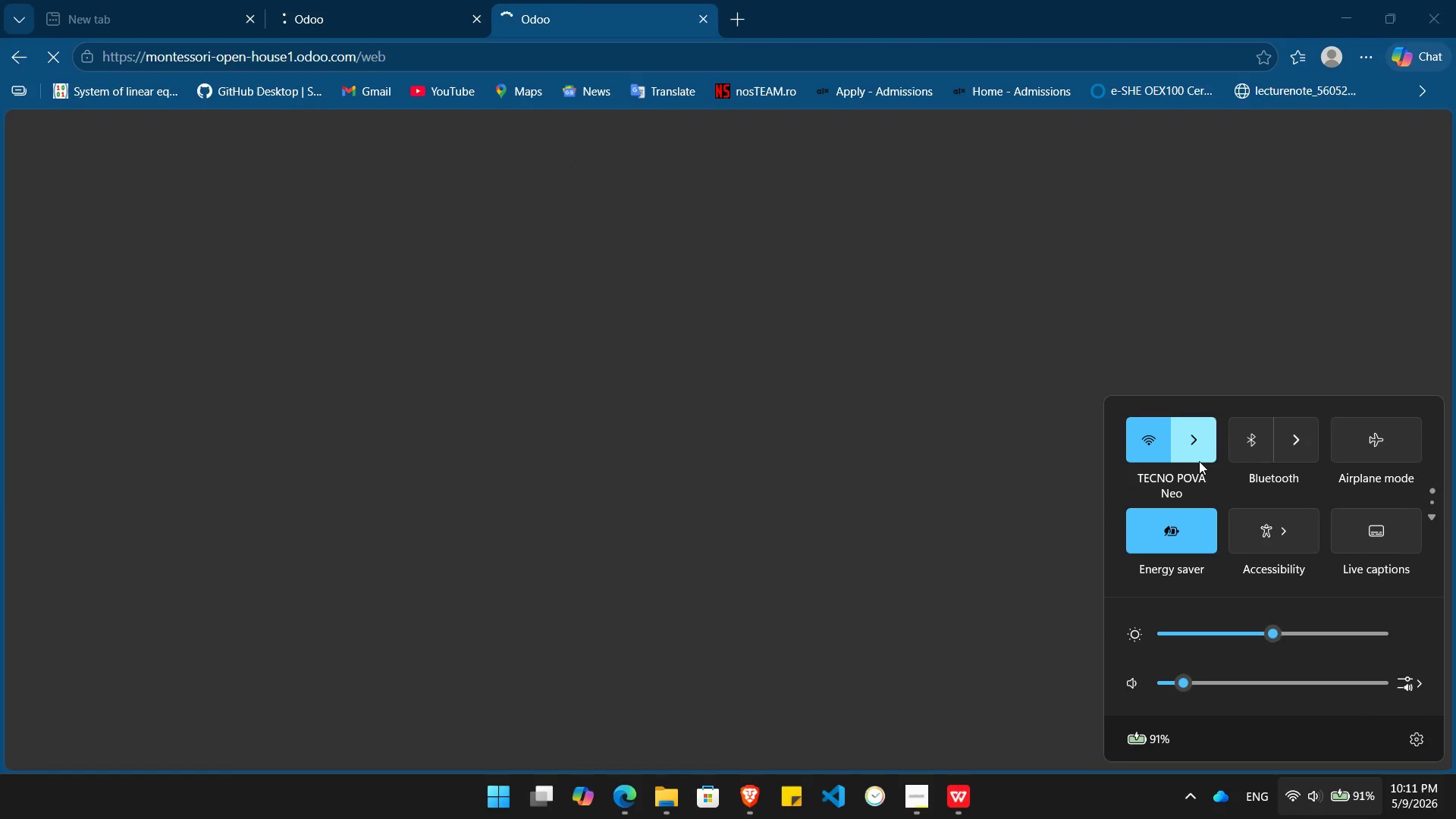 
left_click([1199, 461])
 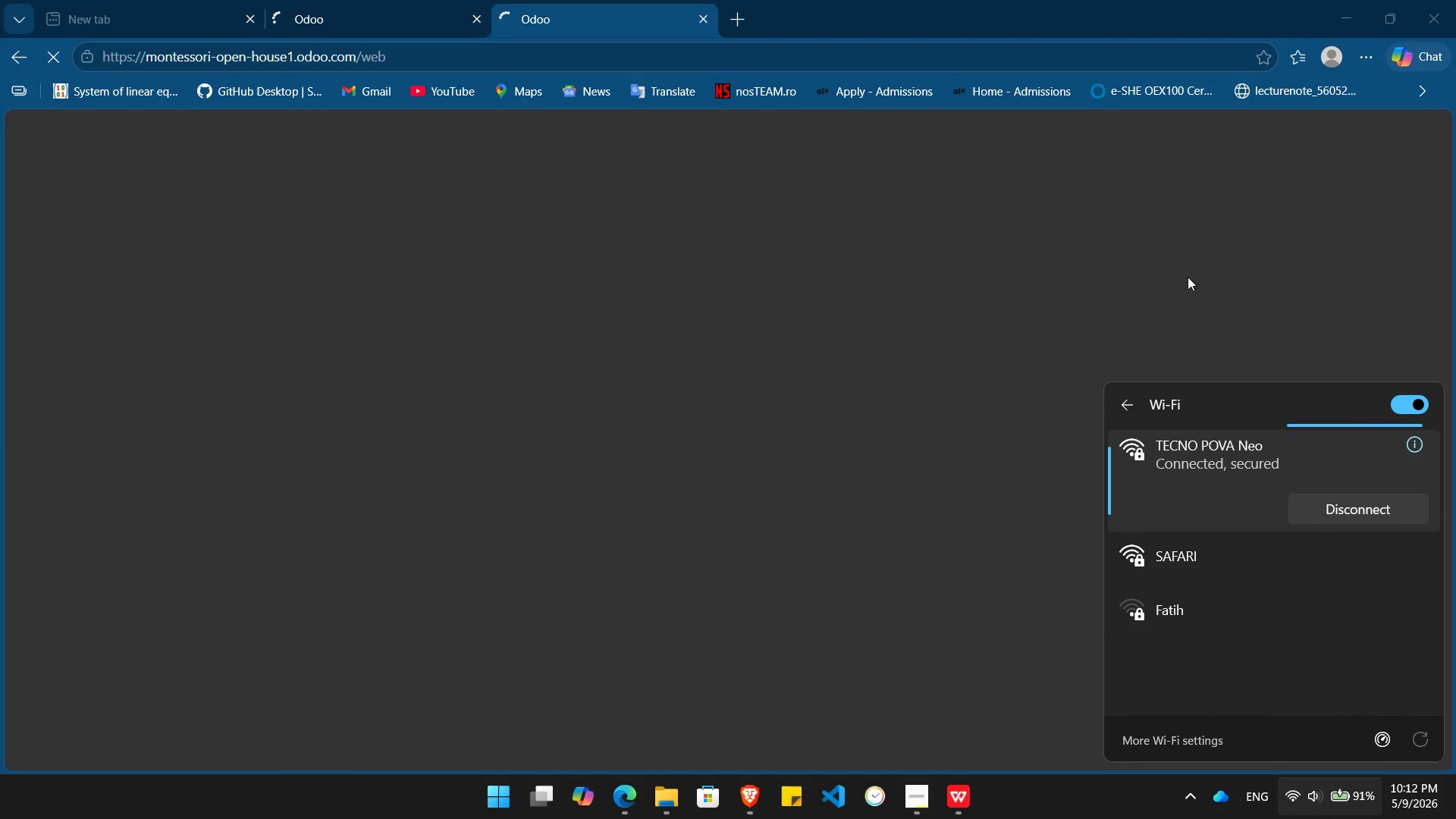 
left_click([1188, 277])
 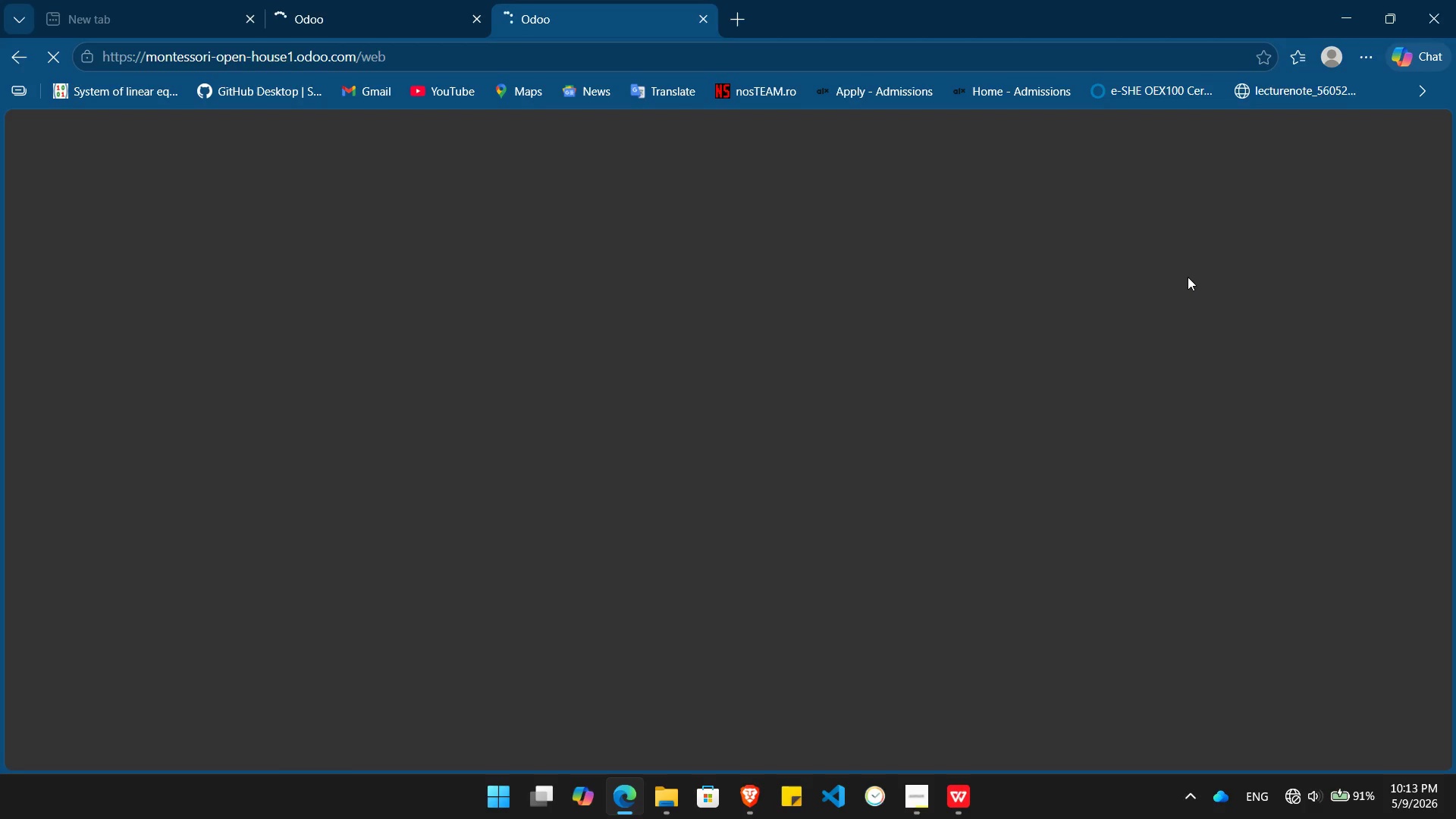 
wait(65.64)
 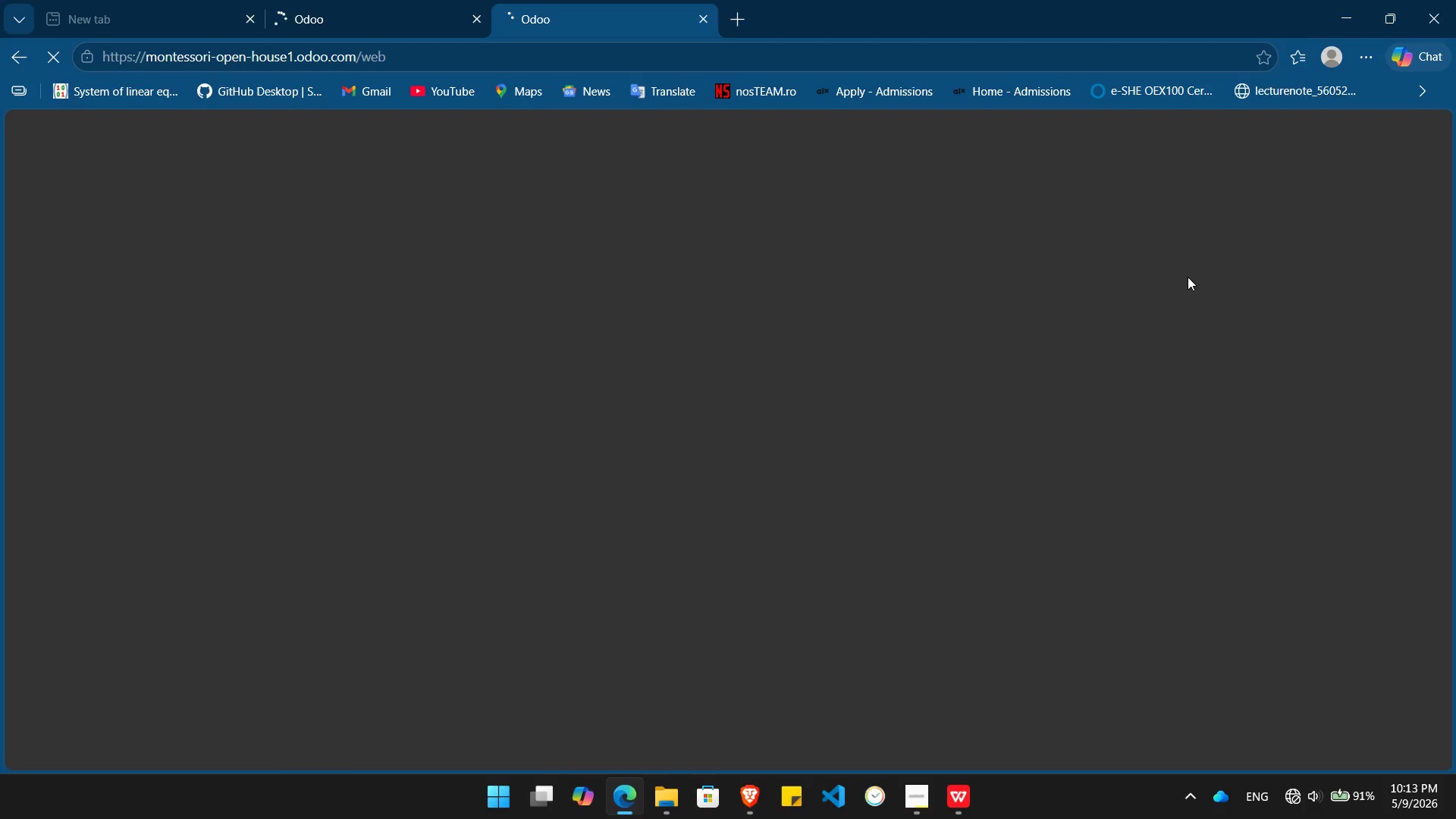 
key(Alt+Tab)
 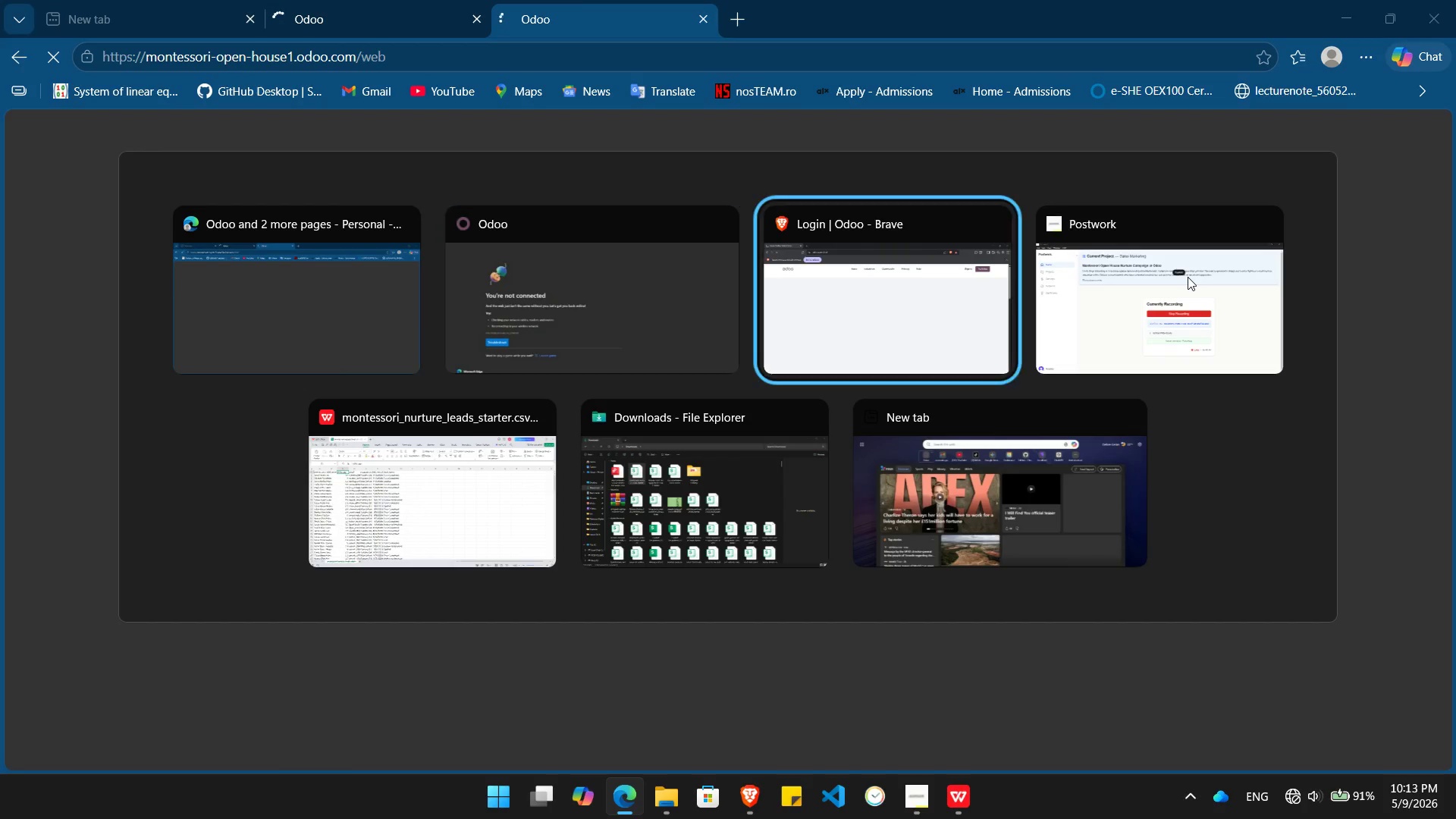 
key(Alt+Tab)
 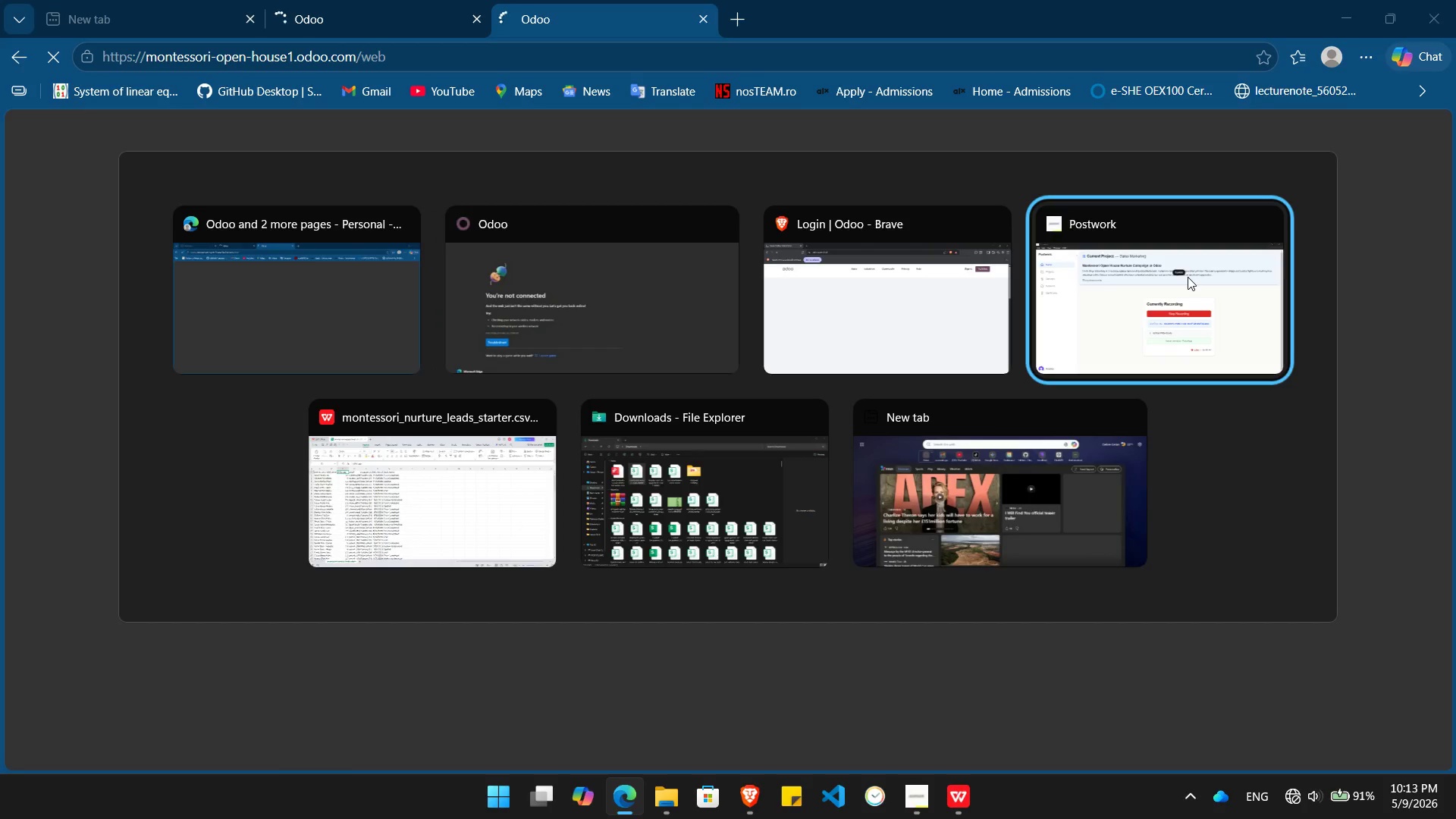 
key(Alt+Tab)